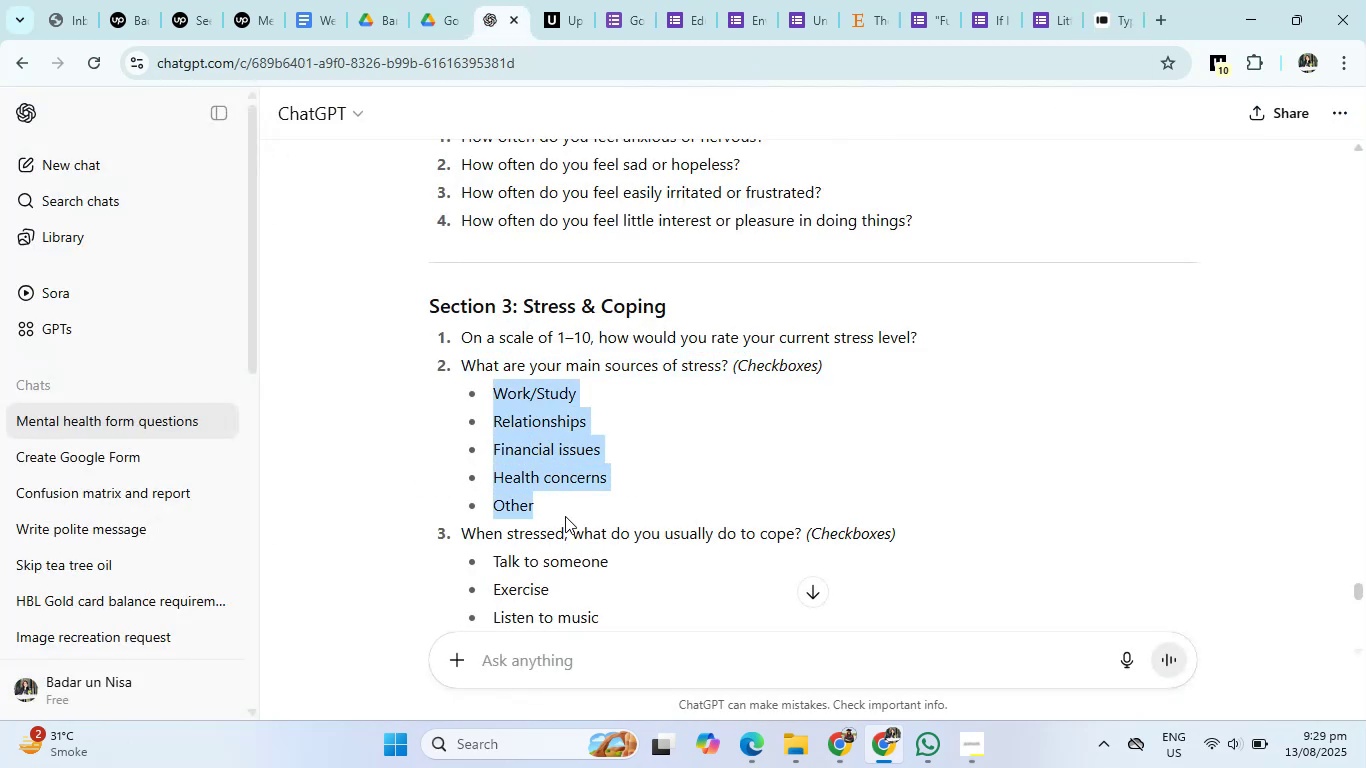 
key(Control+C)
 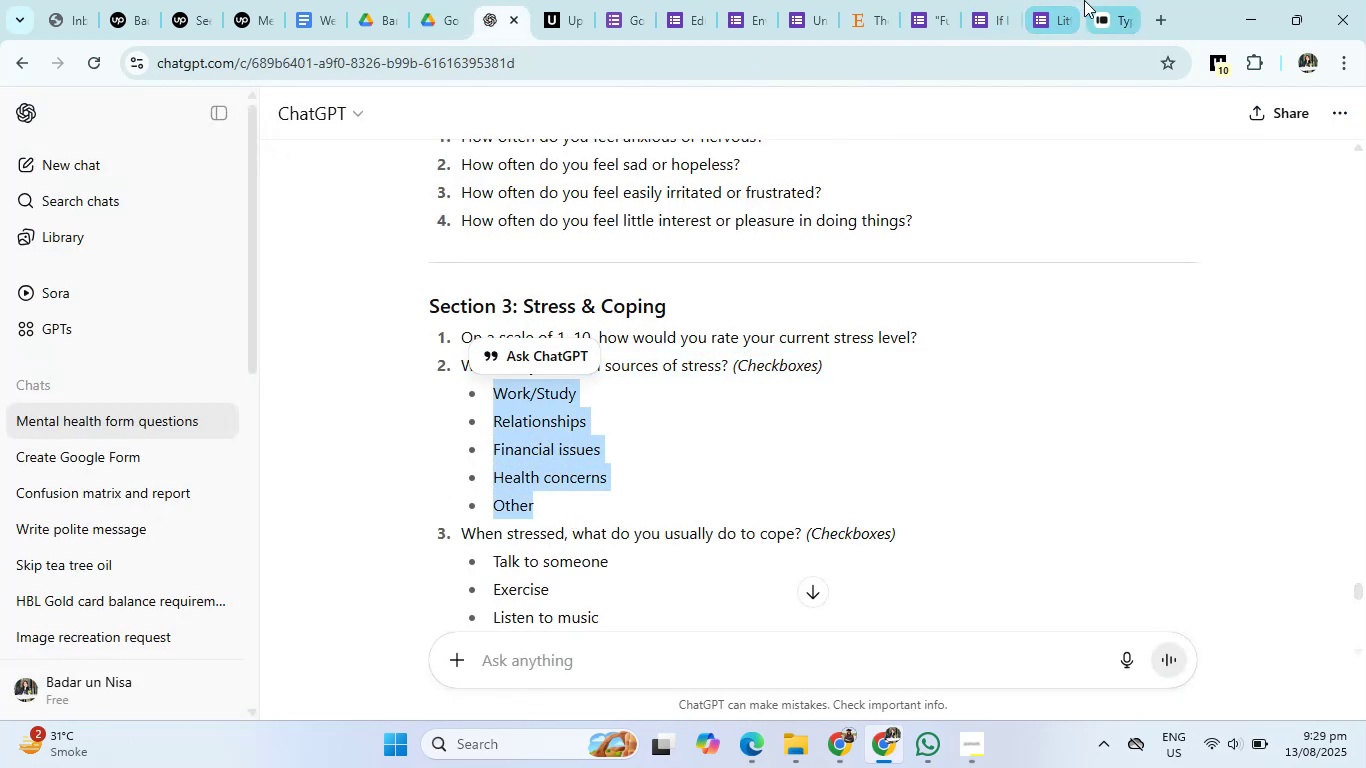 
left_click([1107, 0])
 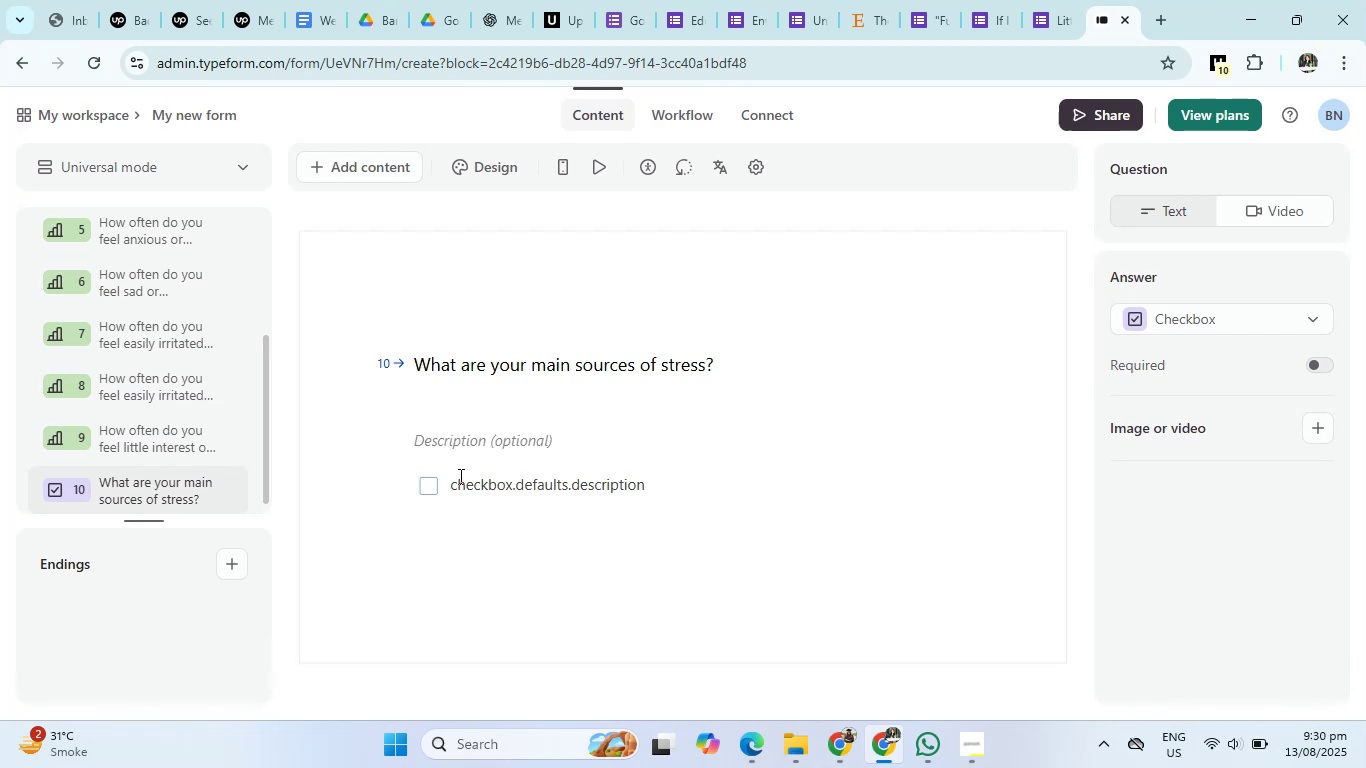 
left_click([455, 482])
 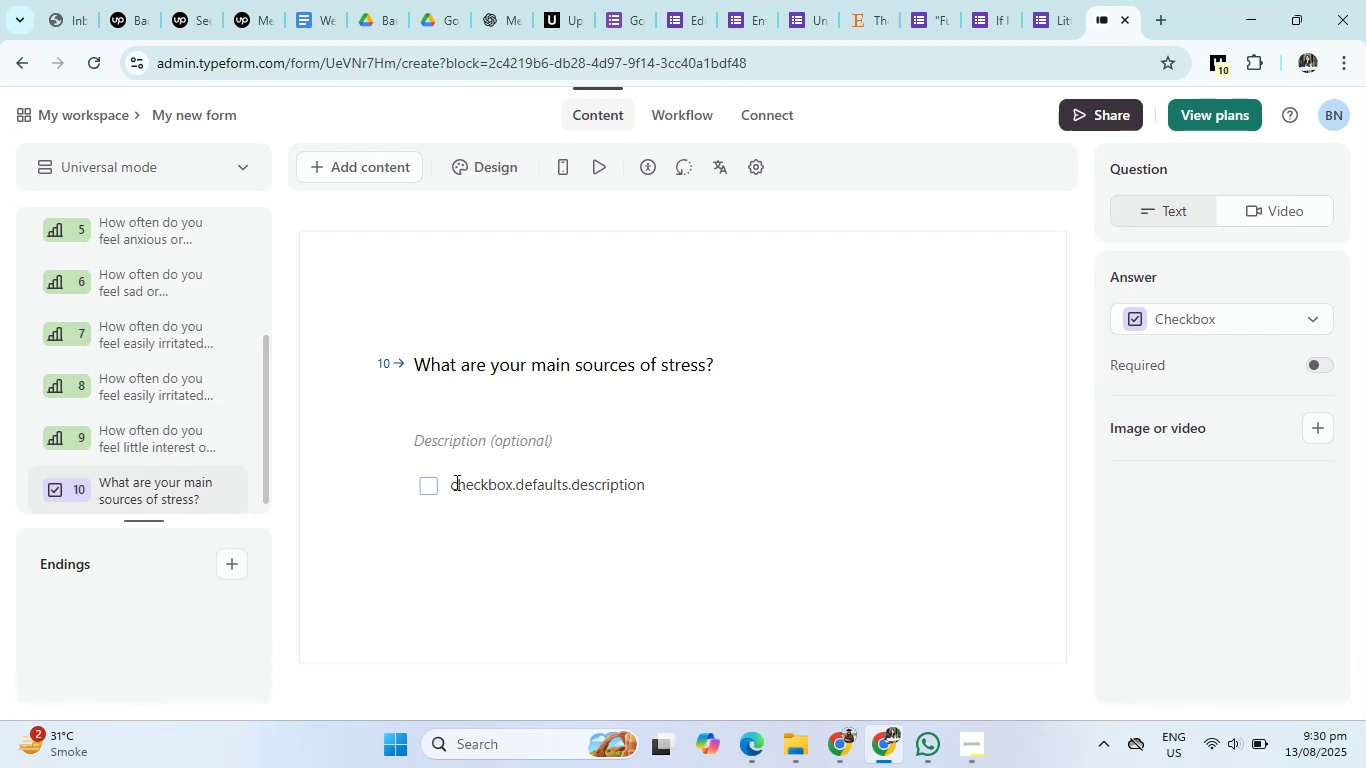 
key(Control+V)
 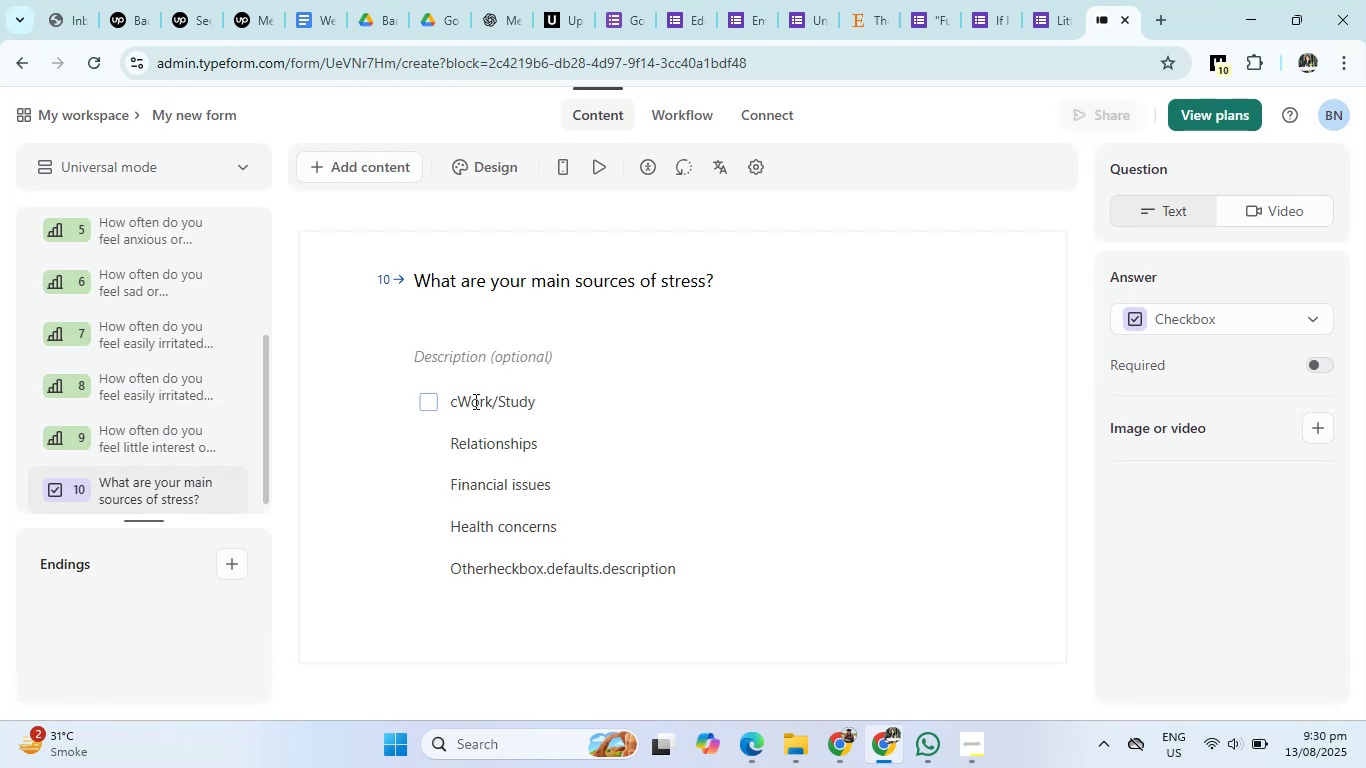 
left_click([458, 406])
 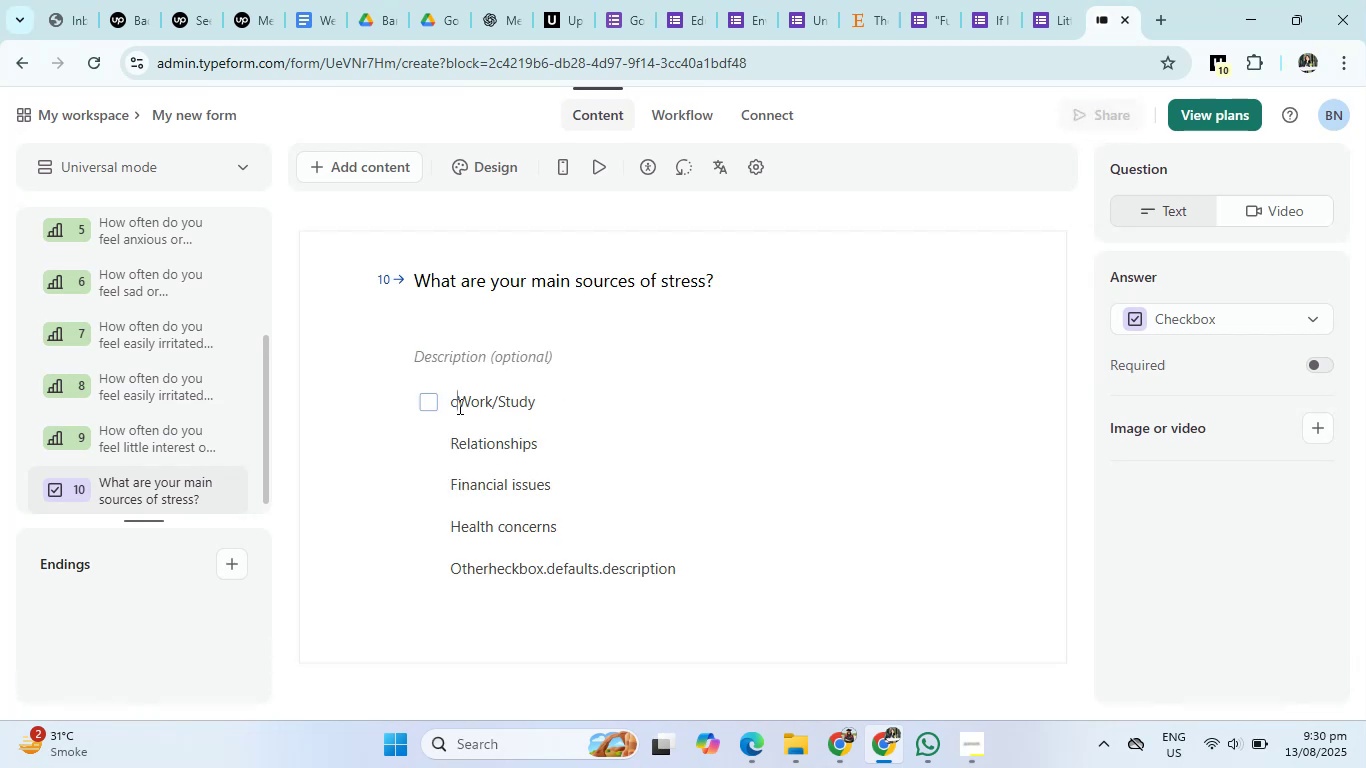 
key(Backspace)
 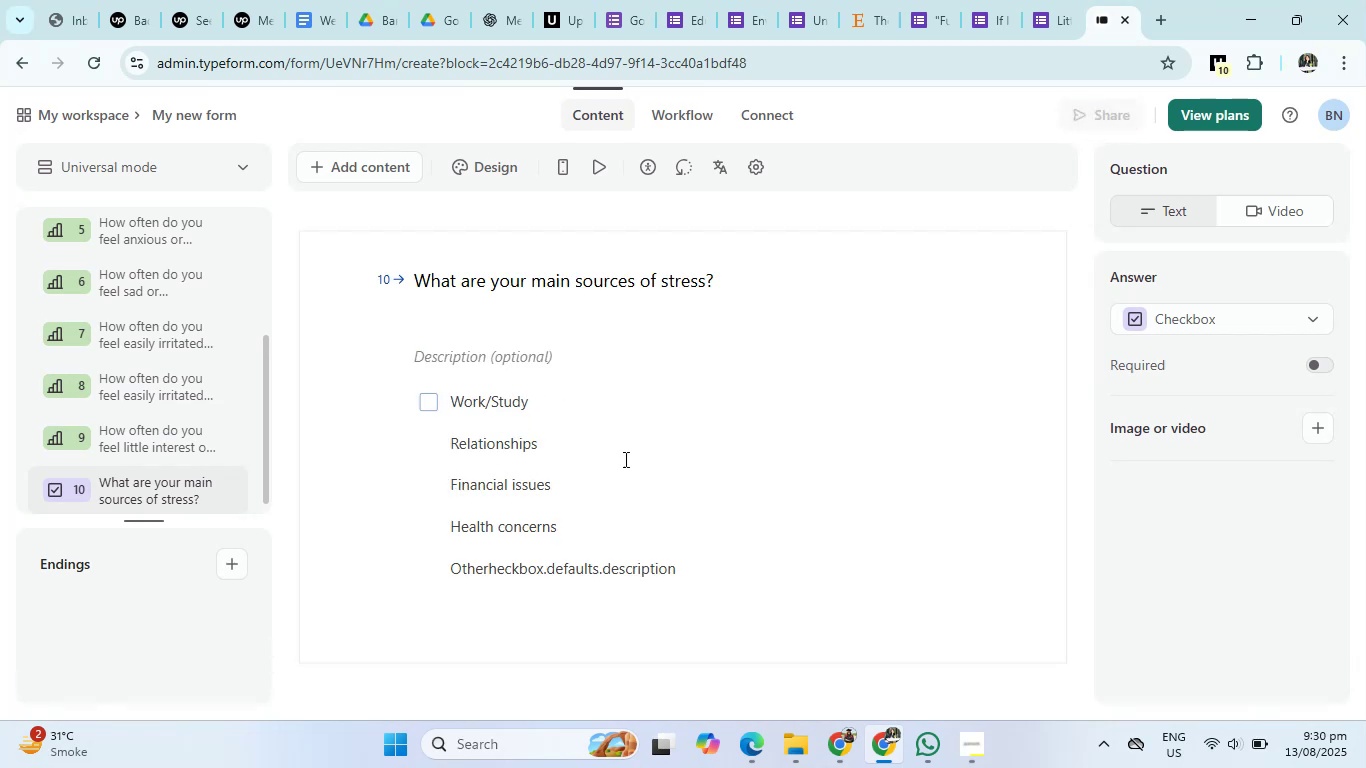 
left_click([688, 468])
 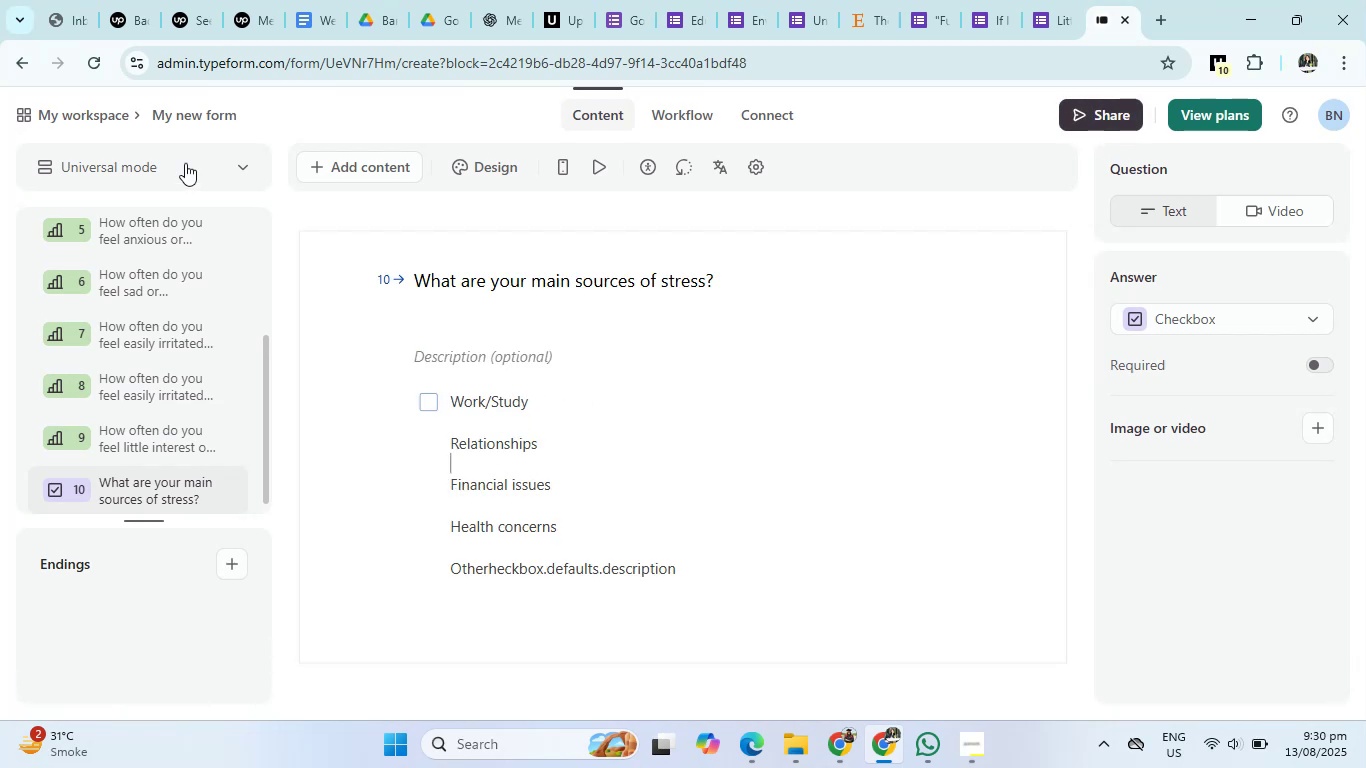 
left_click([370, 180])
 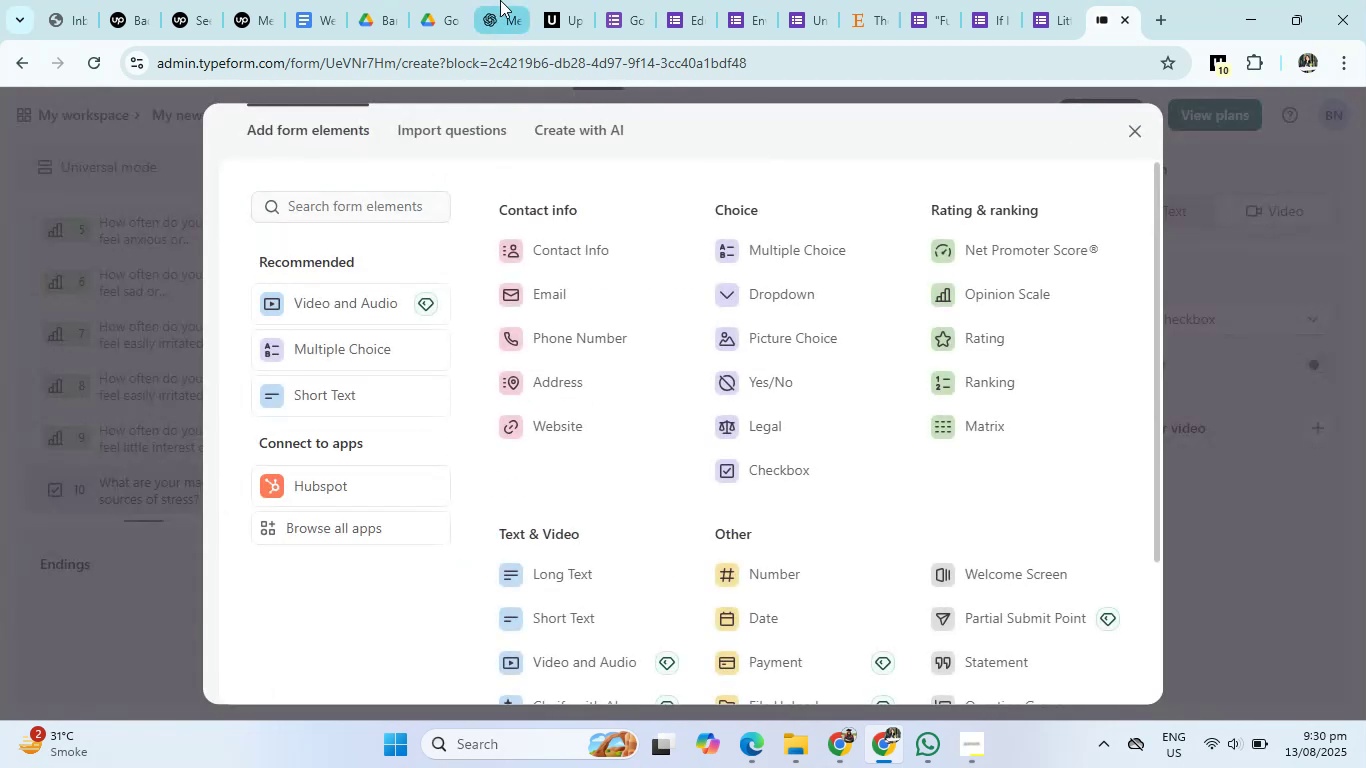 
left_click([500, 0])
 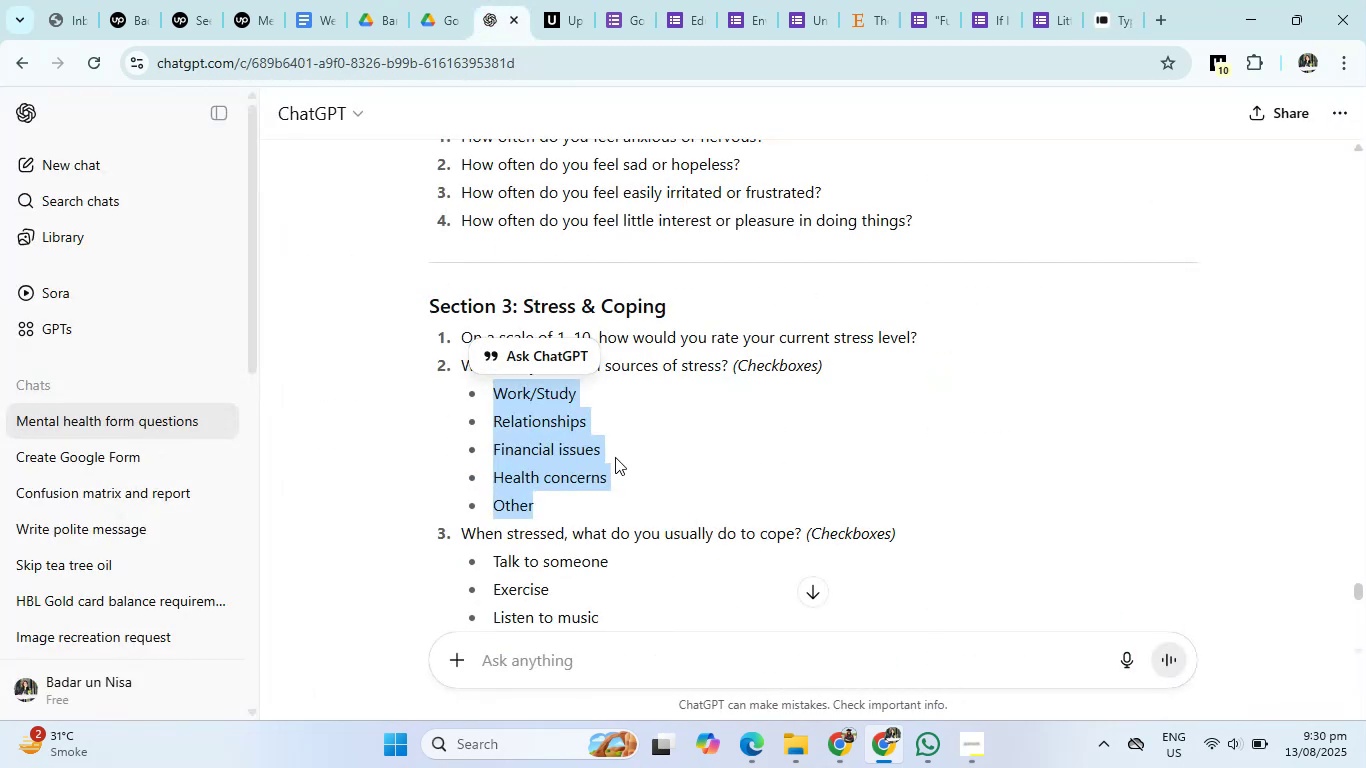 
scroll: coordinate [626, 536], scroll_direction: down, amount: 2.0
 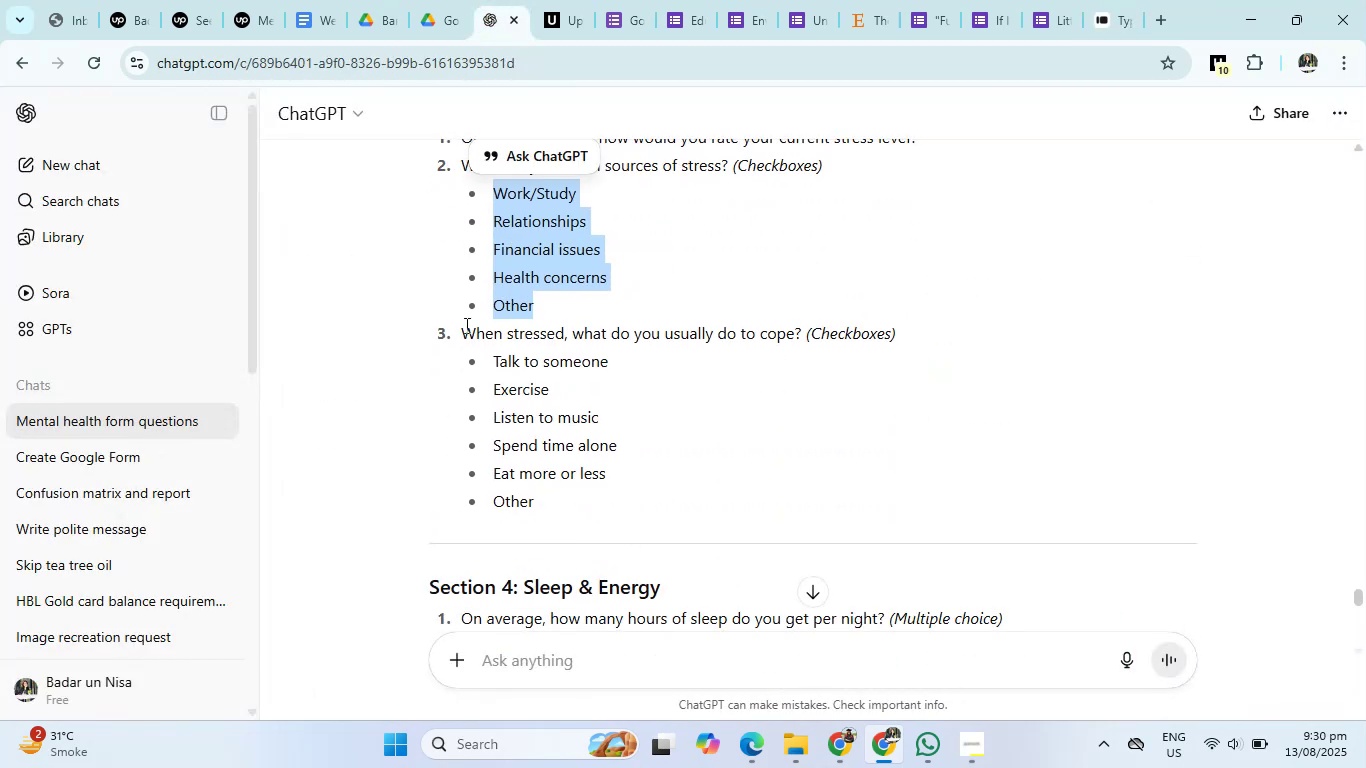 
left_click_drag(start_coordinate=[460, 329], to_coordinate=[586, 497])
 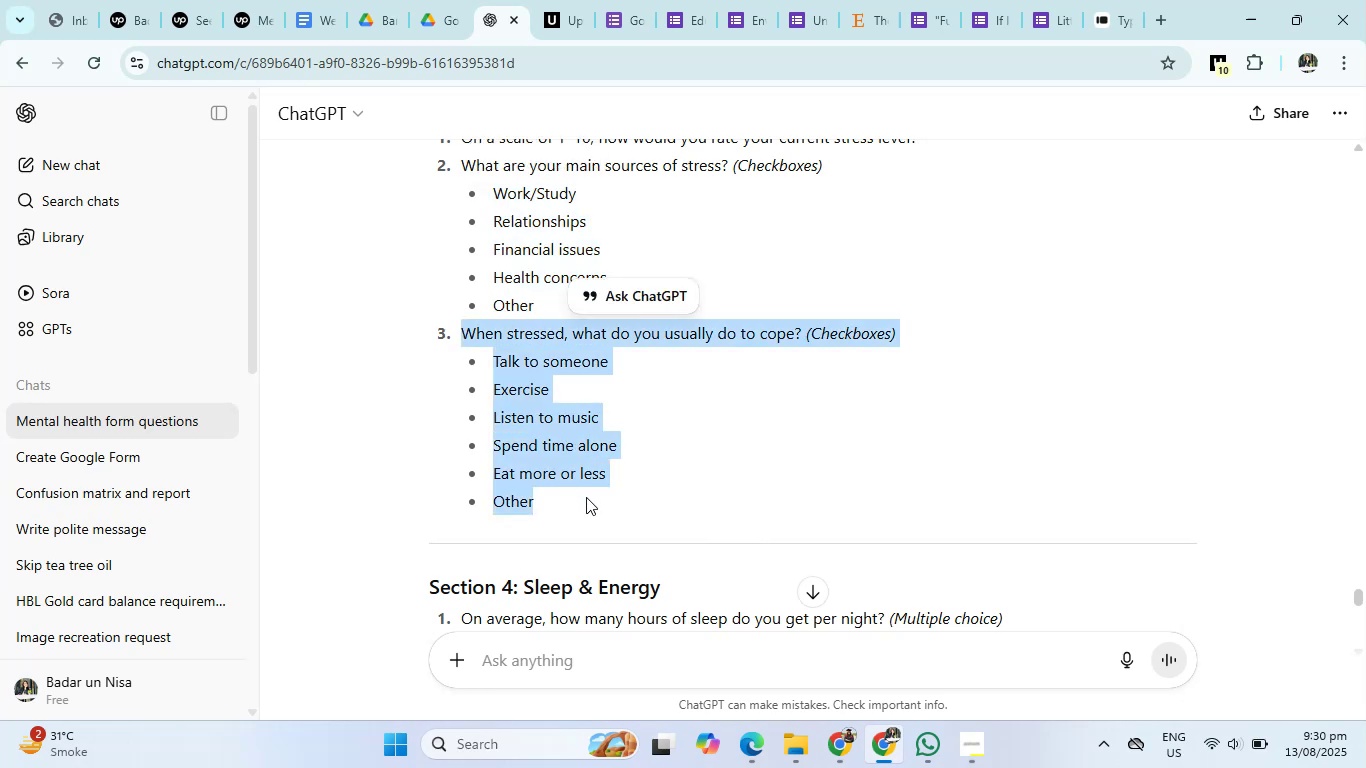 
left_click([586, 497])
 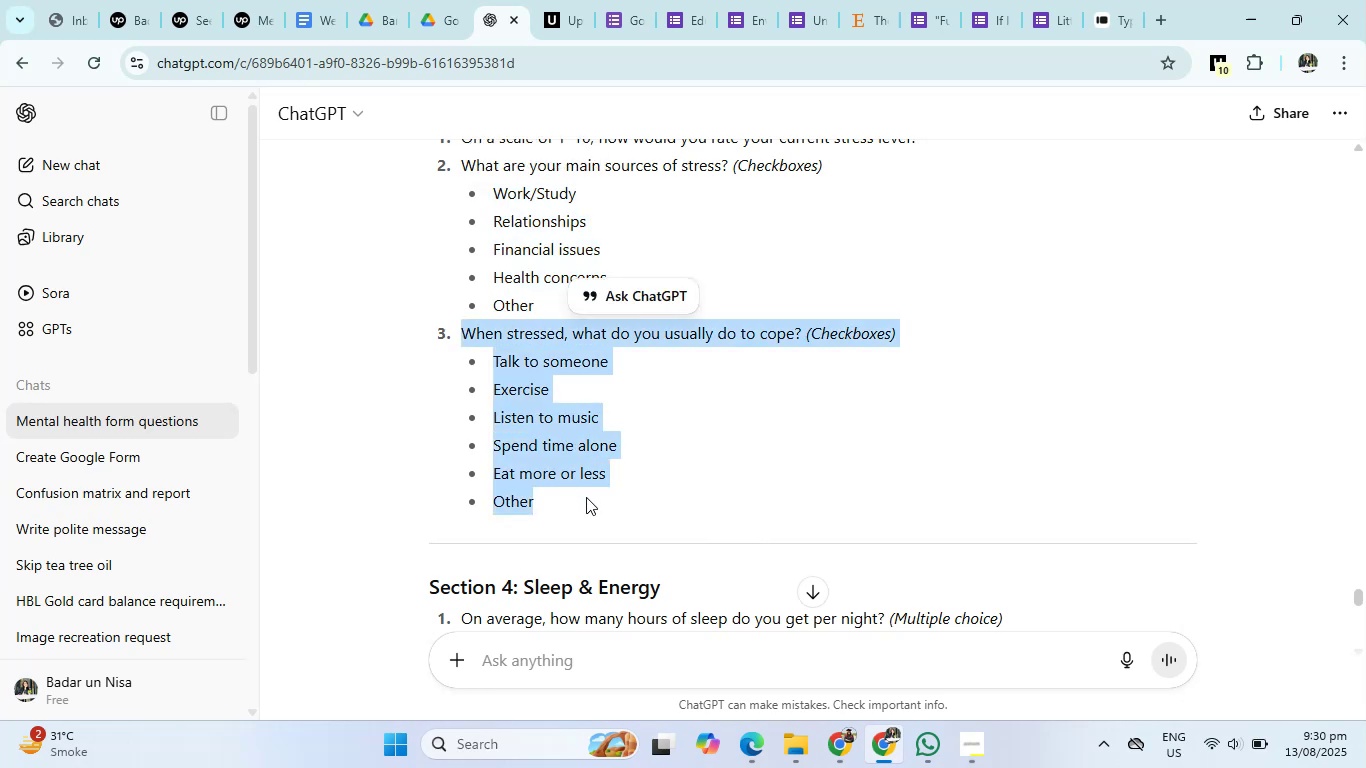 
key(Control+C)
 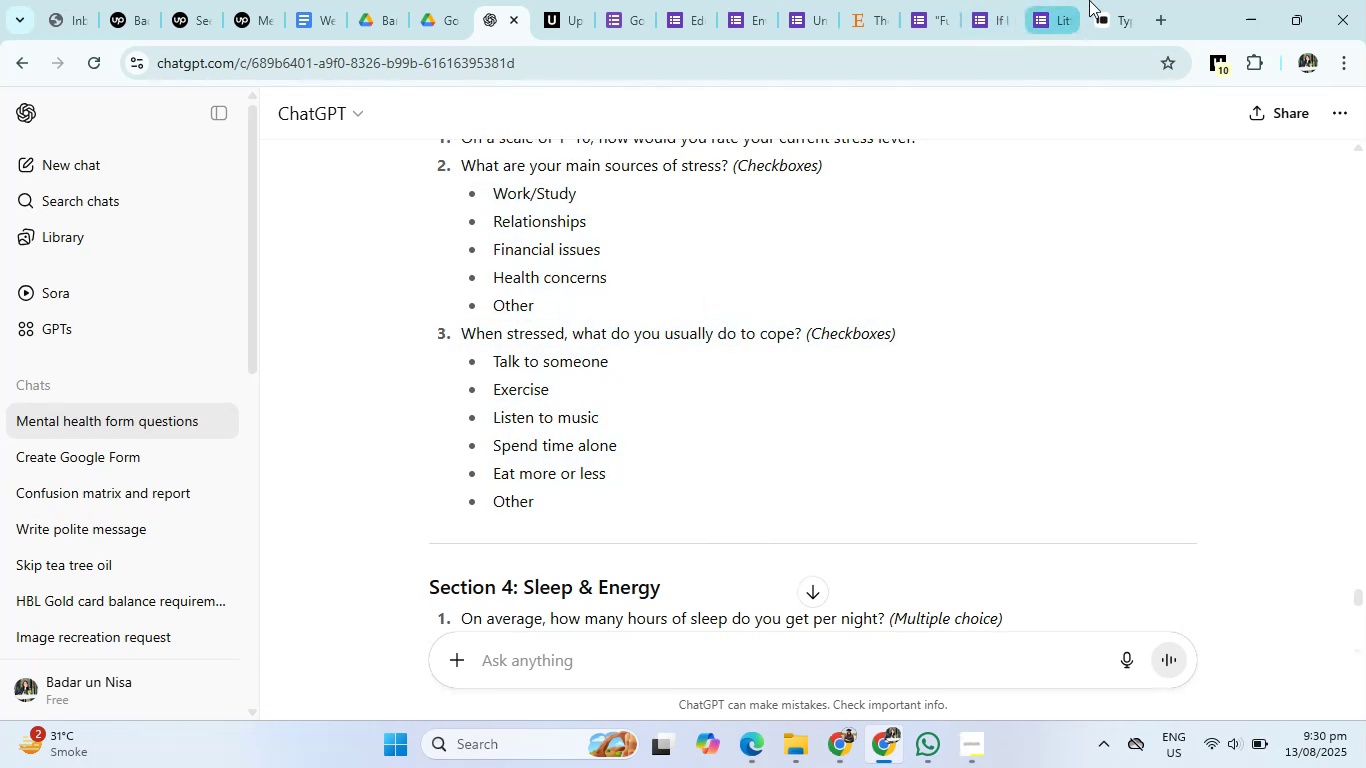 
left_click([1092, 0])
 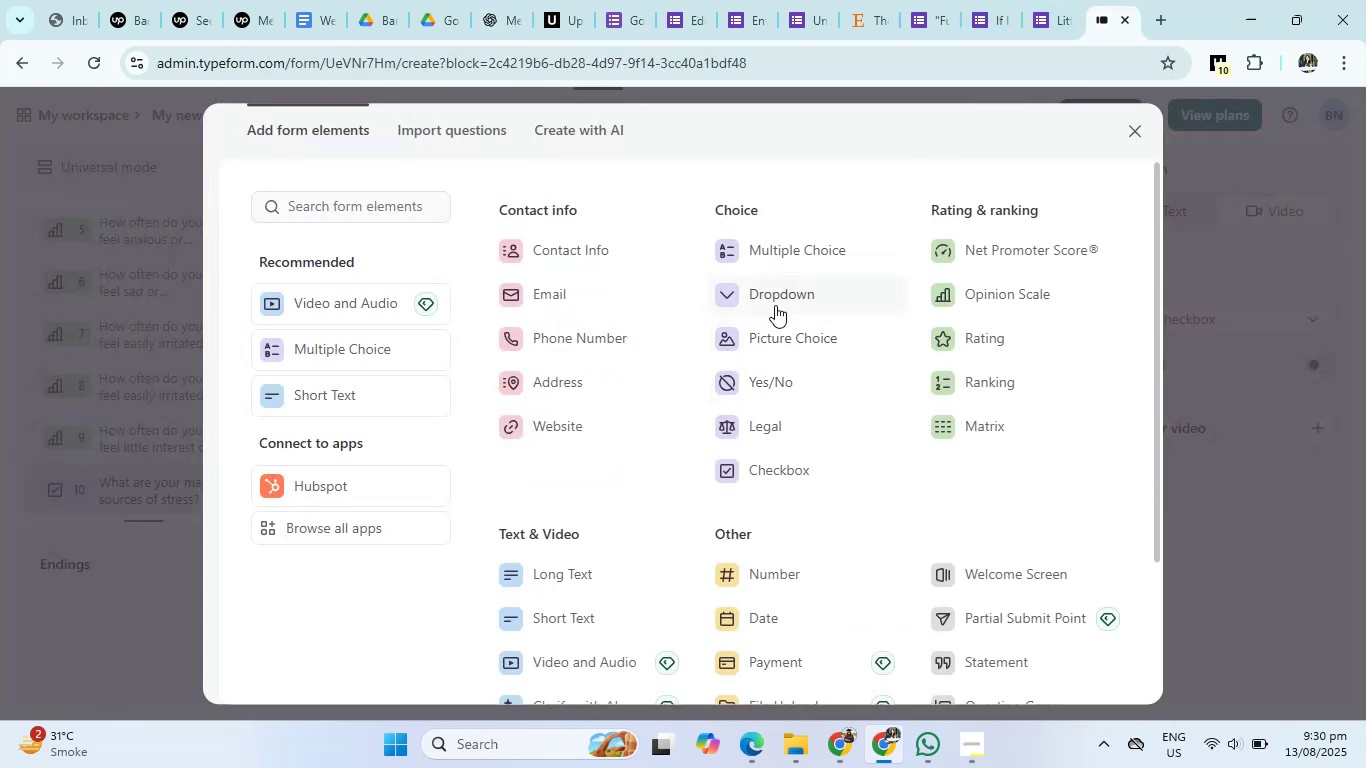 
left_click([787, 468])
 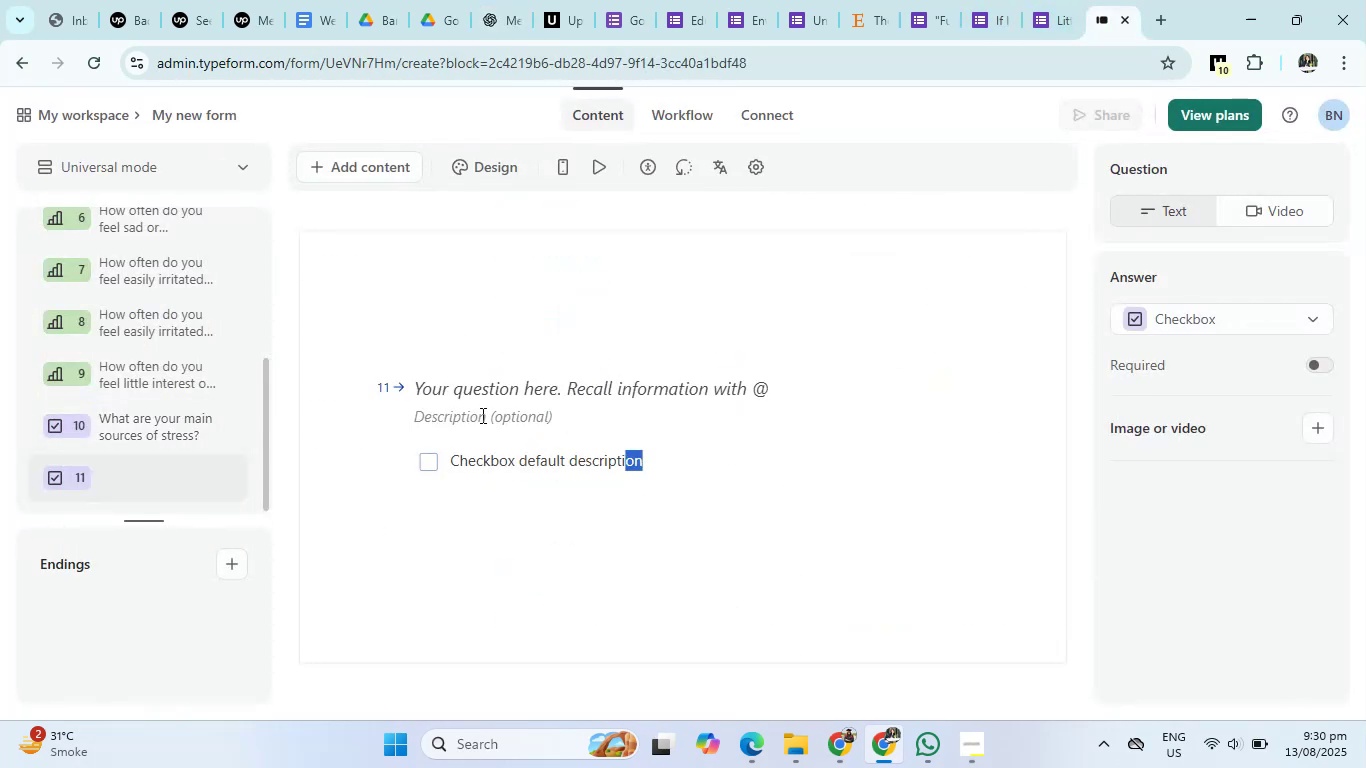 
left_click([481, 415])
 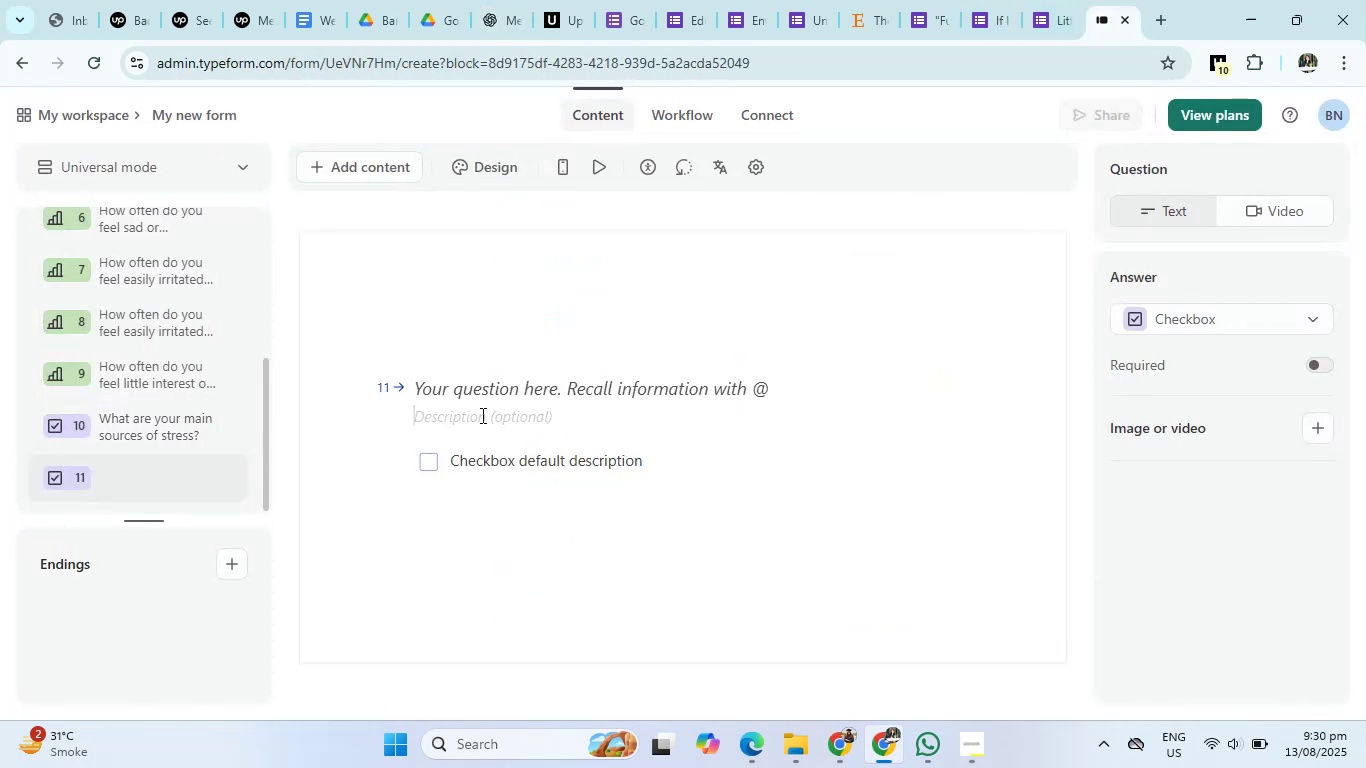 
key(Control+V)
 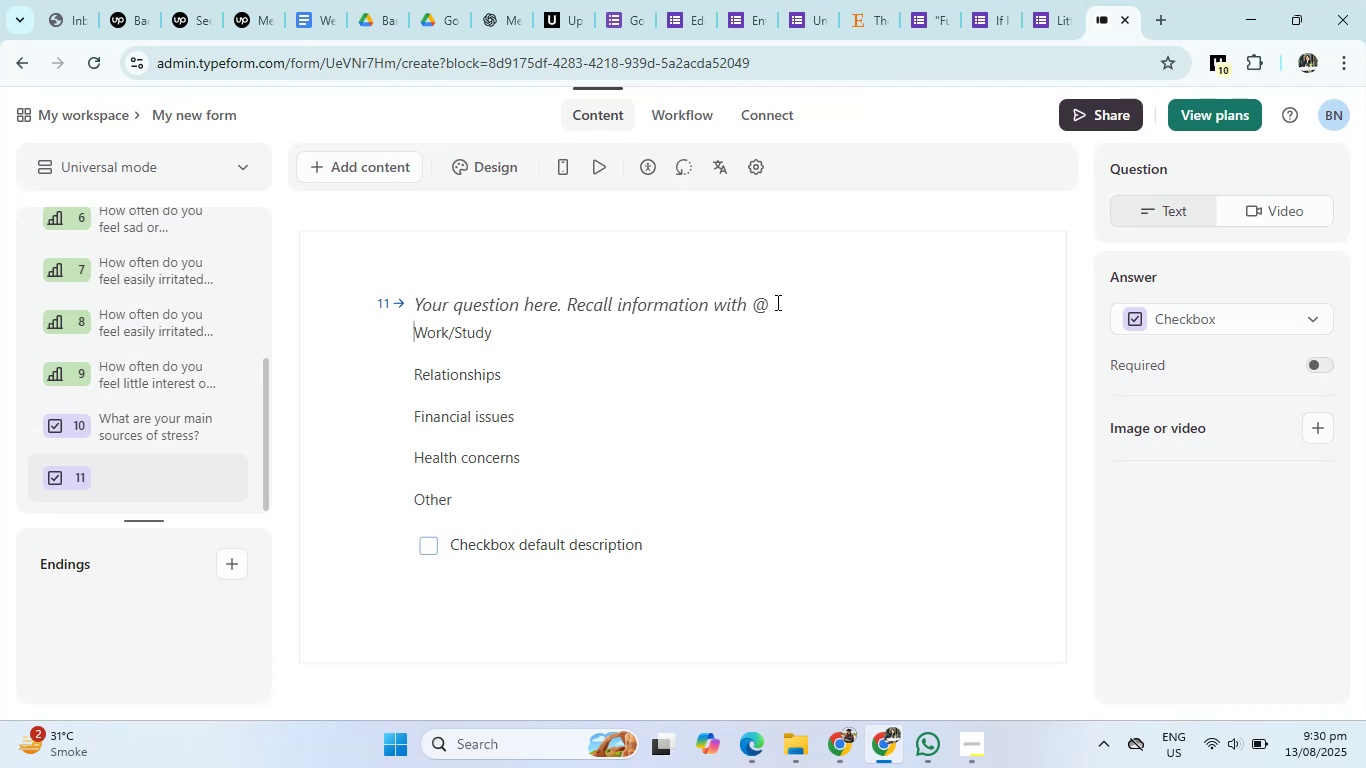 
wait(6.09)
 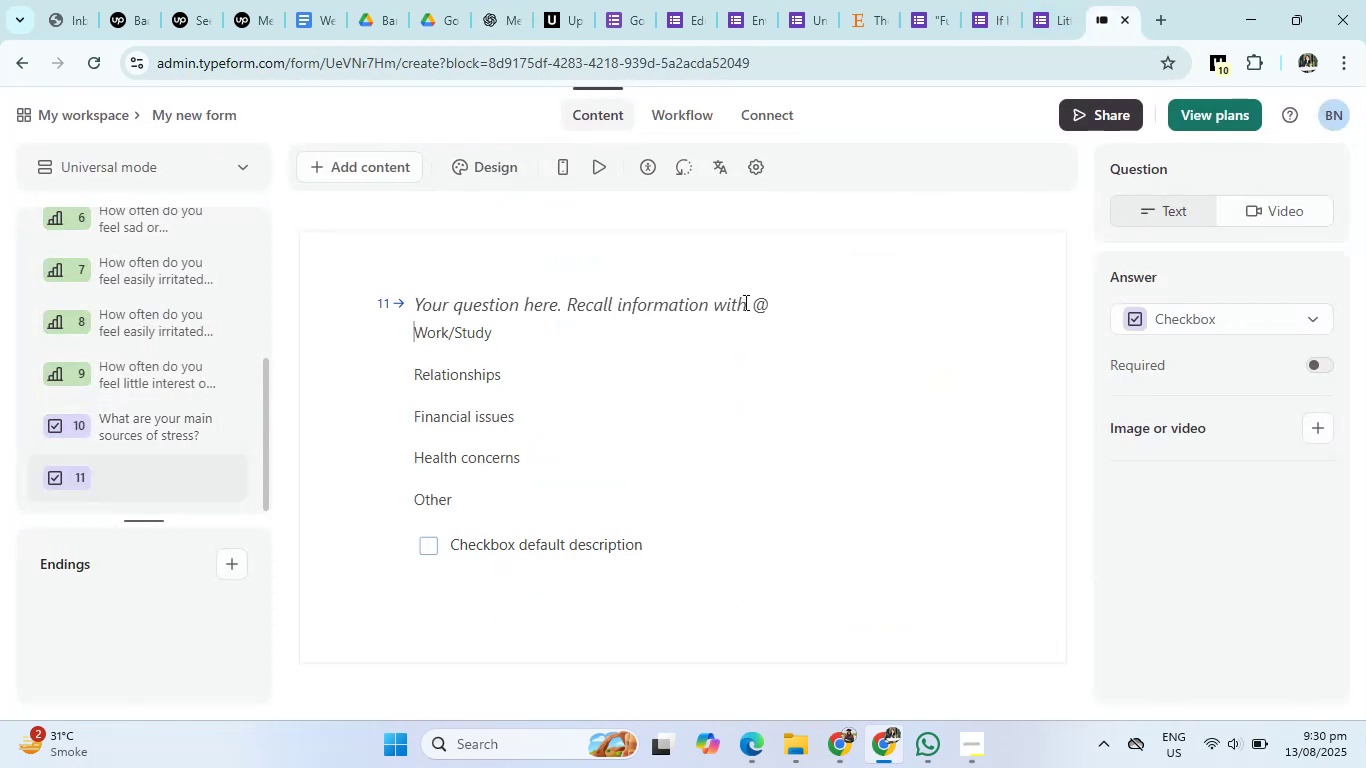 
left_click([506, 1])
 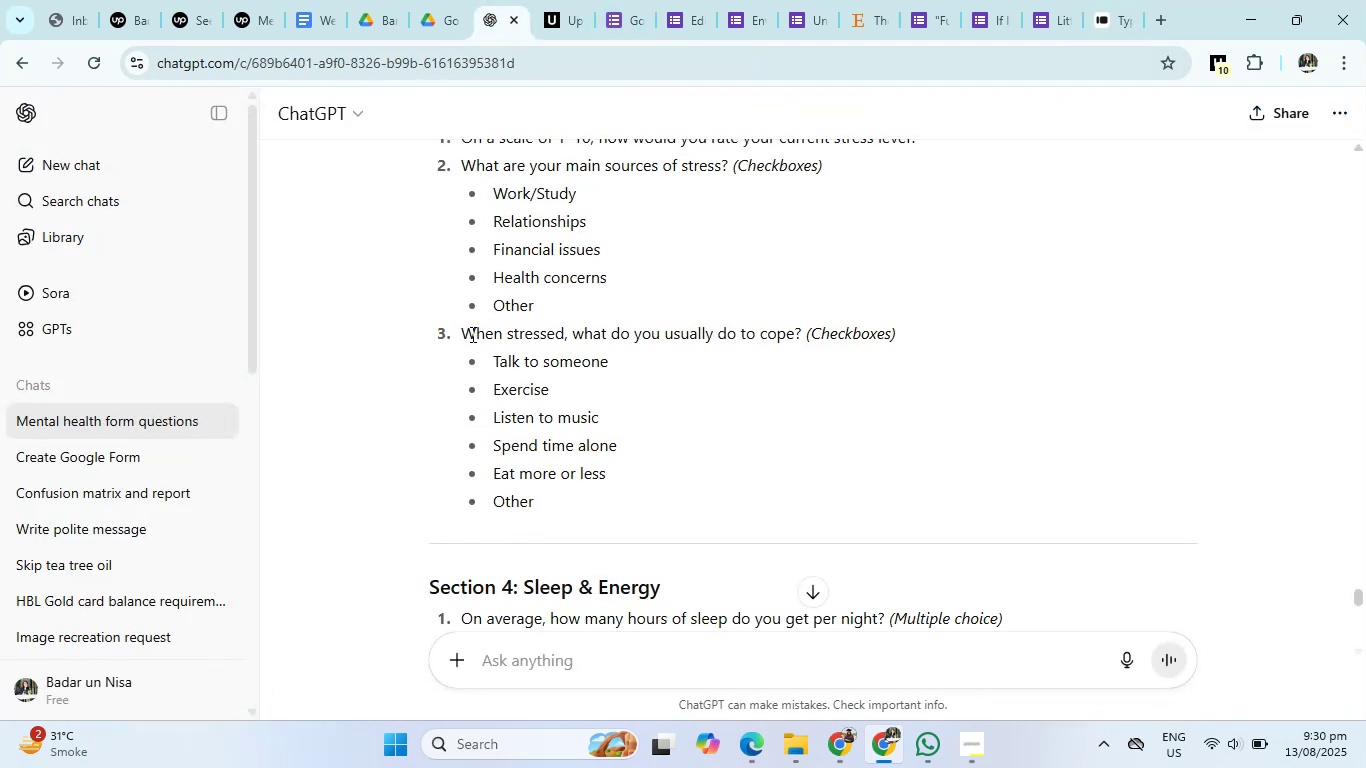 
left_click_drag(start_coordinate=[458, 334], to_coordinate=[600, 506])
 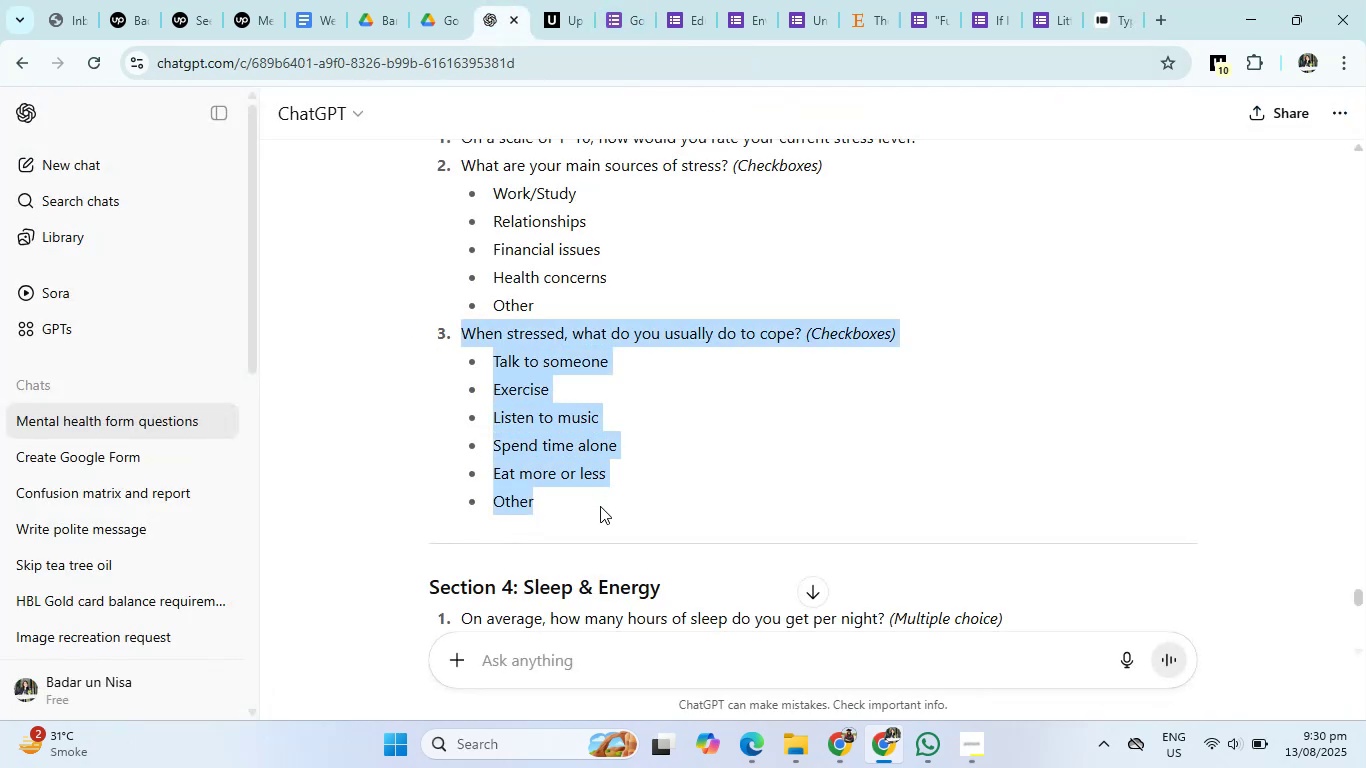 
key(Control+C)
 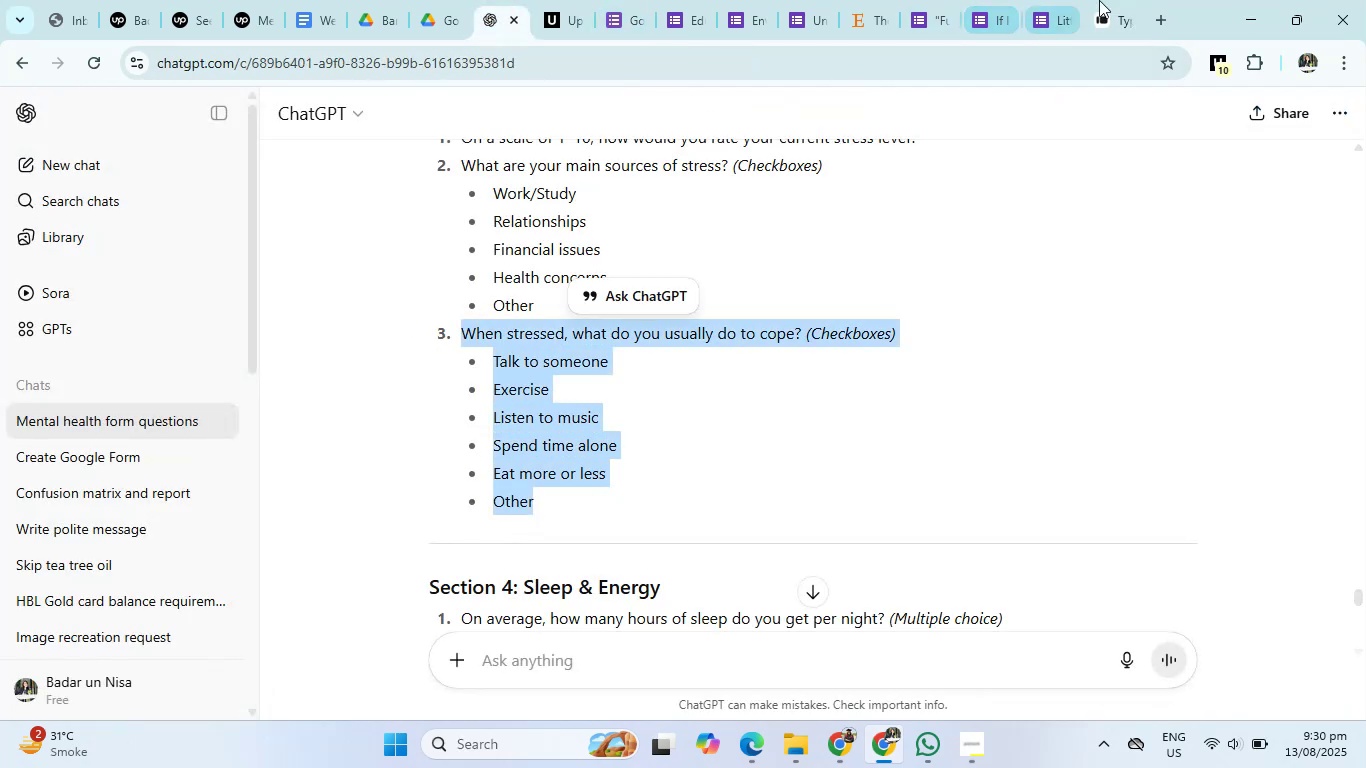 
left_click([1127, 0])
 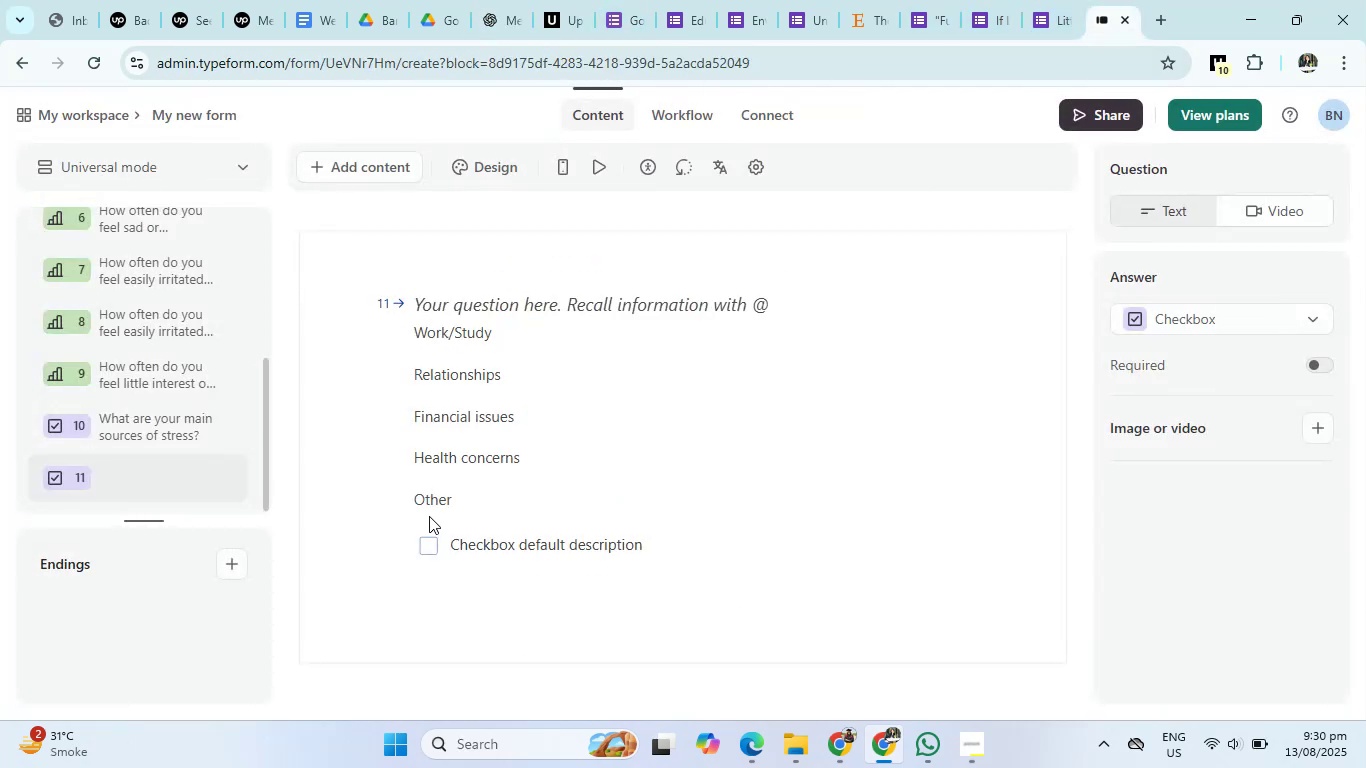 
left_click_drag(start_coordinate=[463, 500], to_coordinate=[379, 259])
 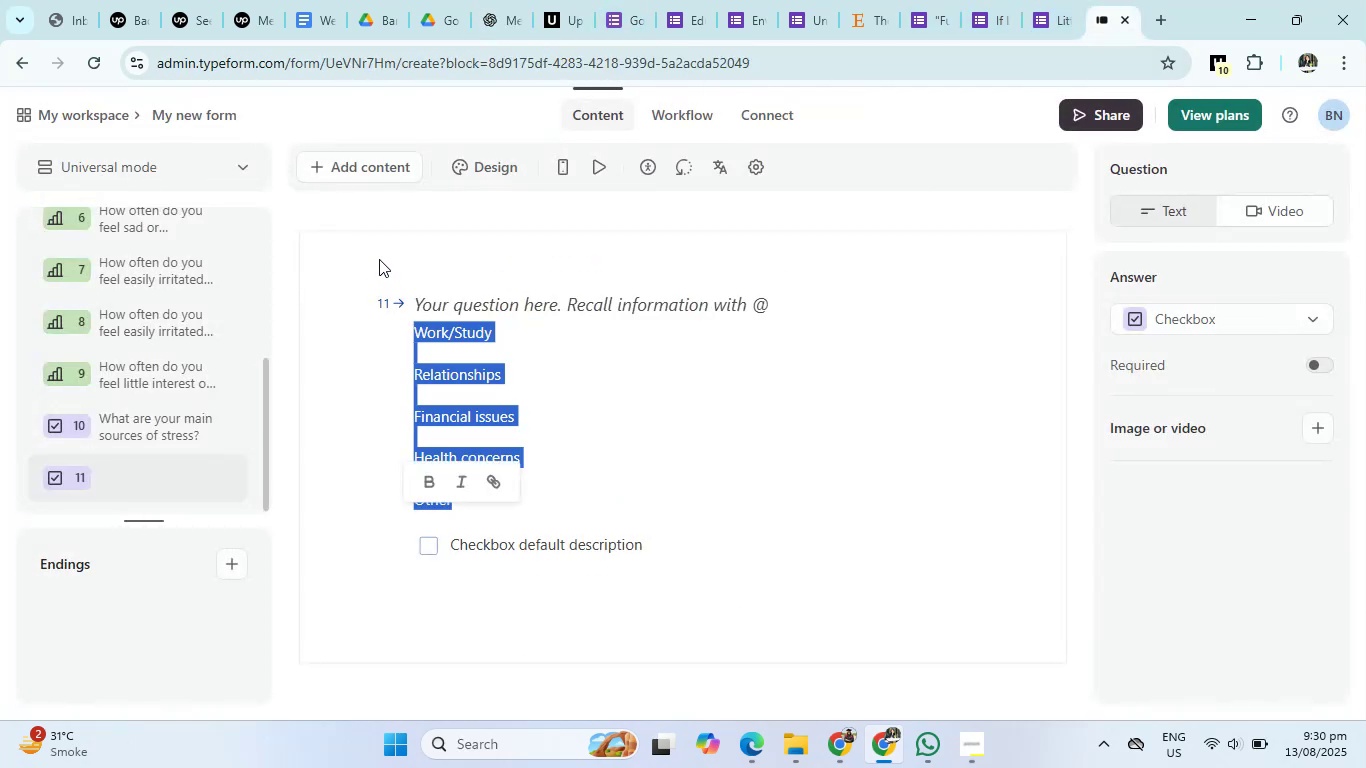 
key(Backspace)
 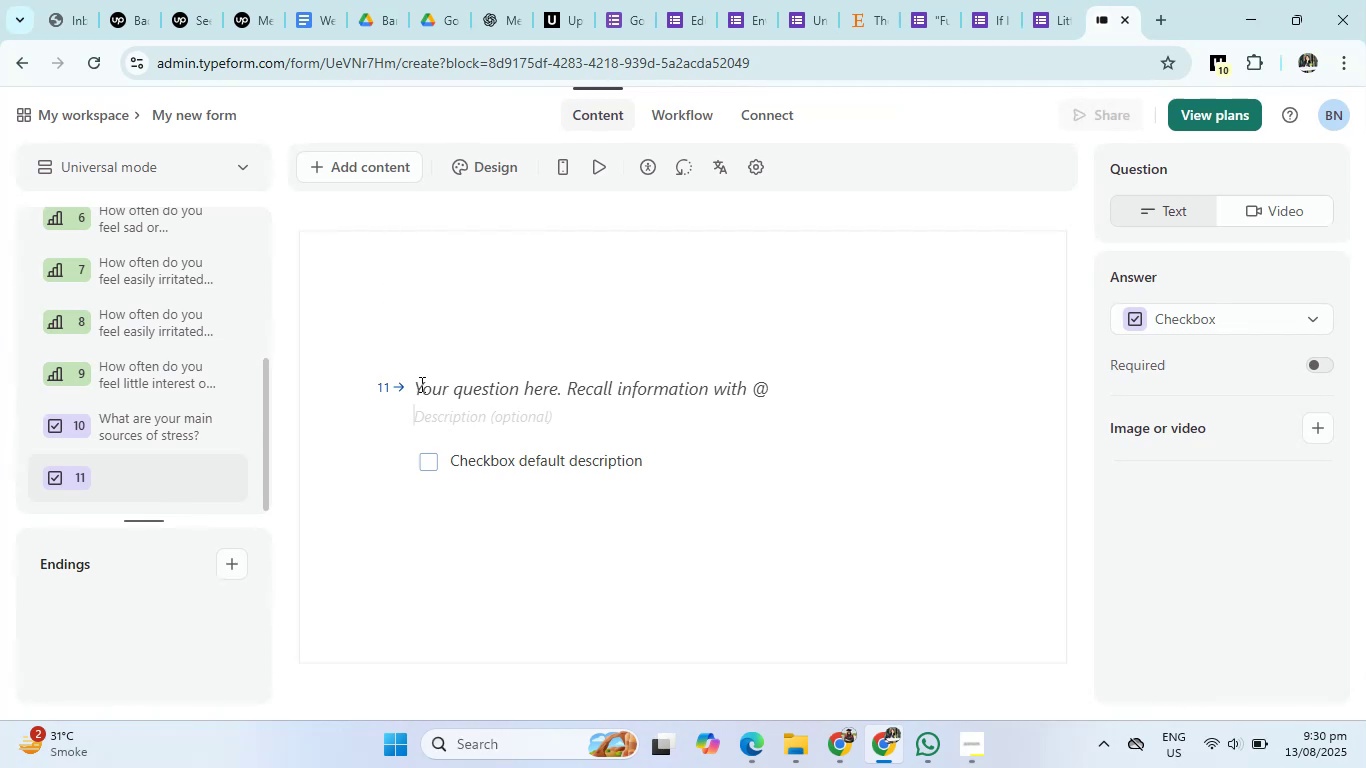 
left_click([420, 385])
 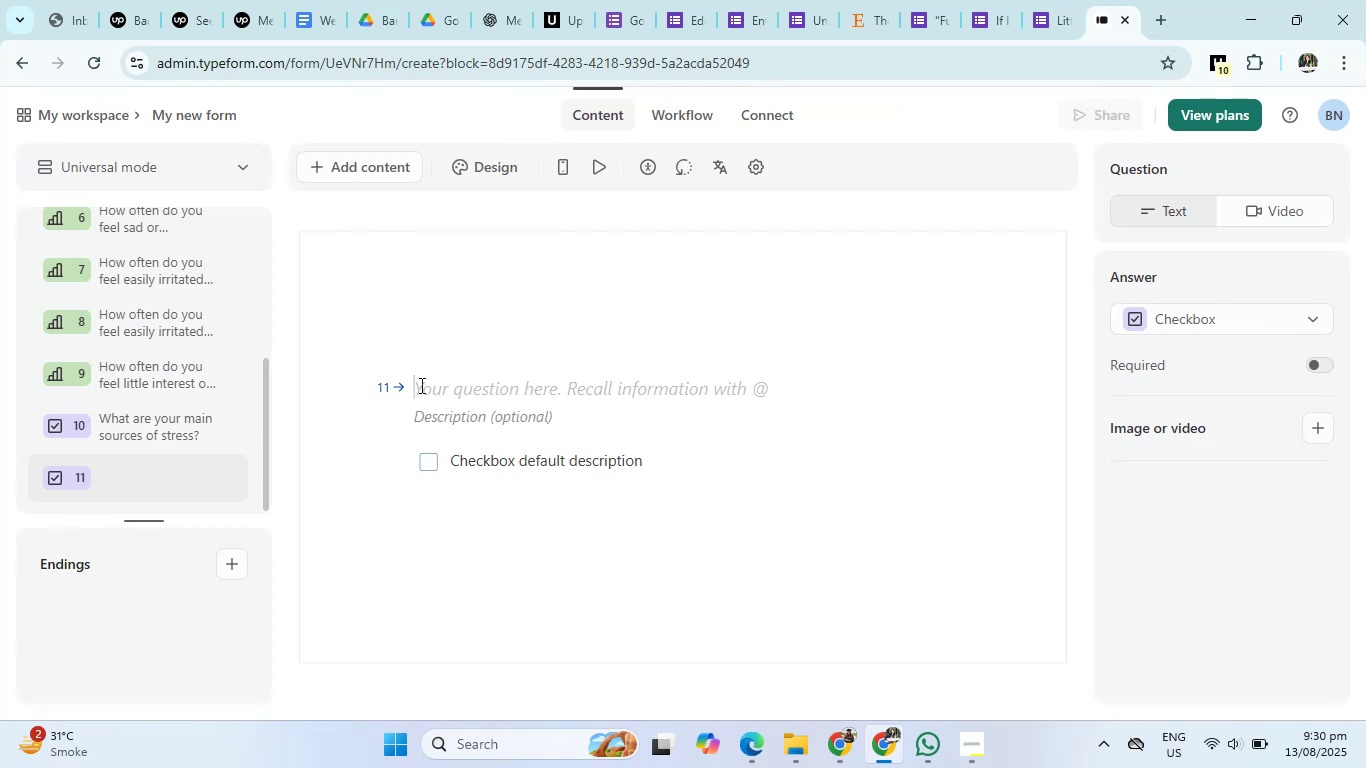 
key(Control+V)
 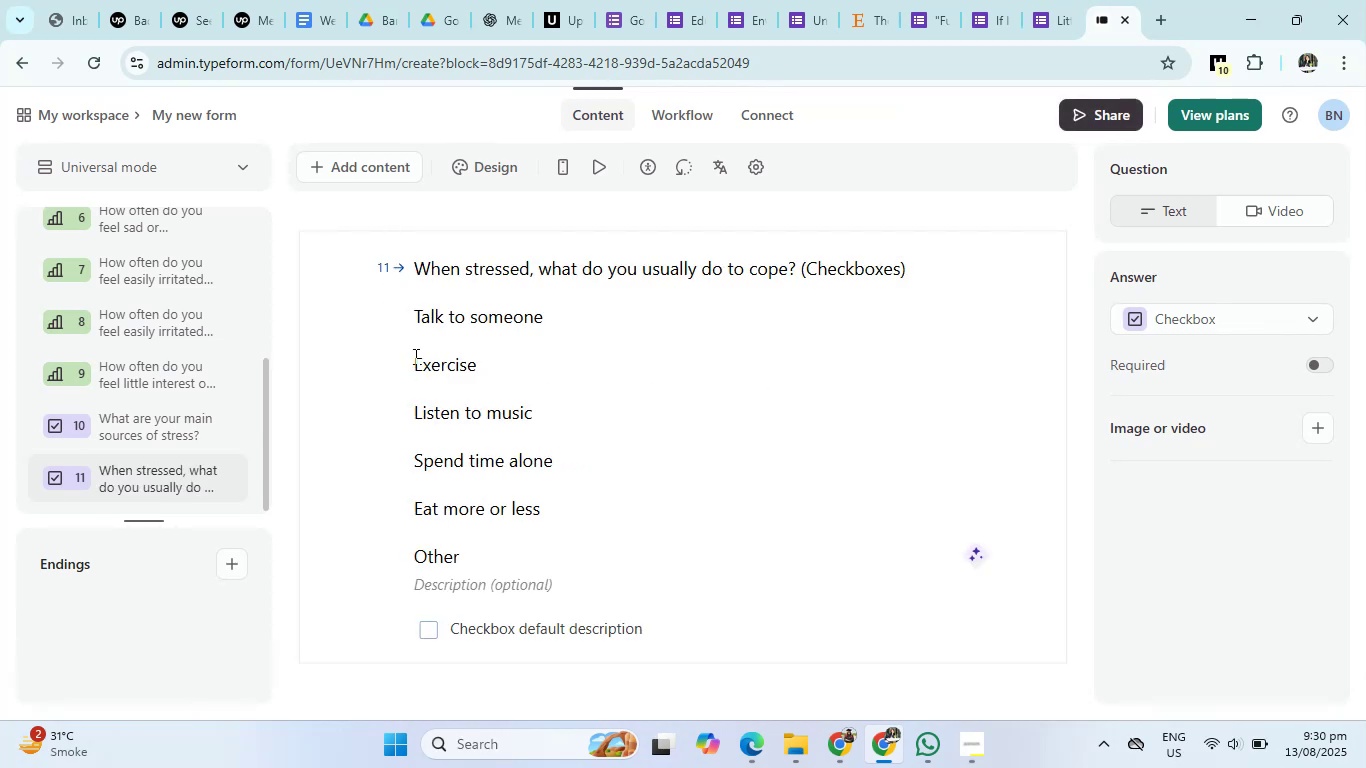 
left_click_drag(start_coordinate=[411, 314], to_coordinate=[483, 528])
 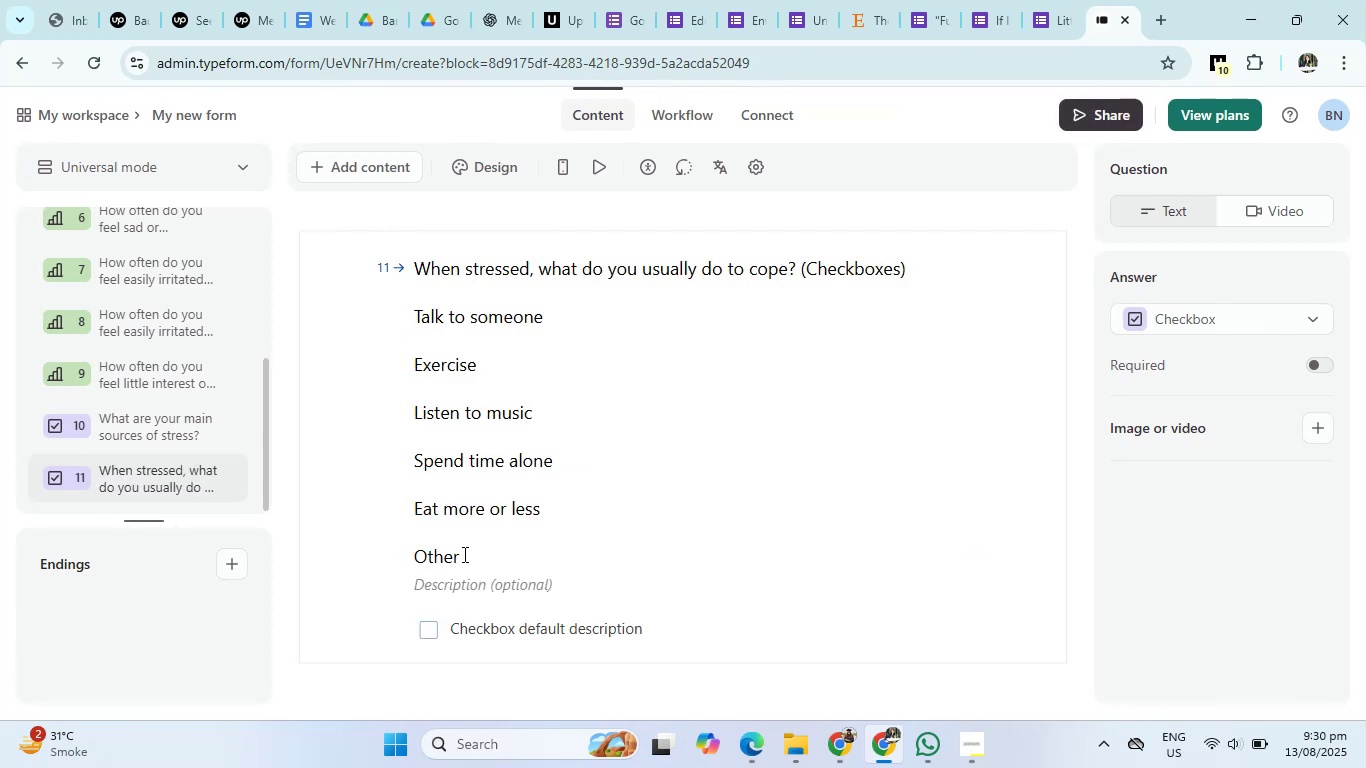 
left_click_drag(start_coordinate=[465, 555], to_coordinate=[396, 307])
 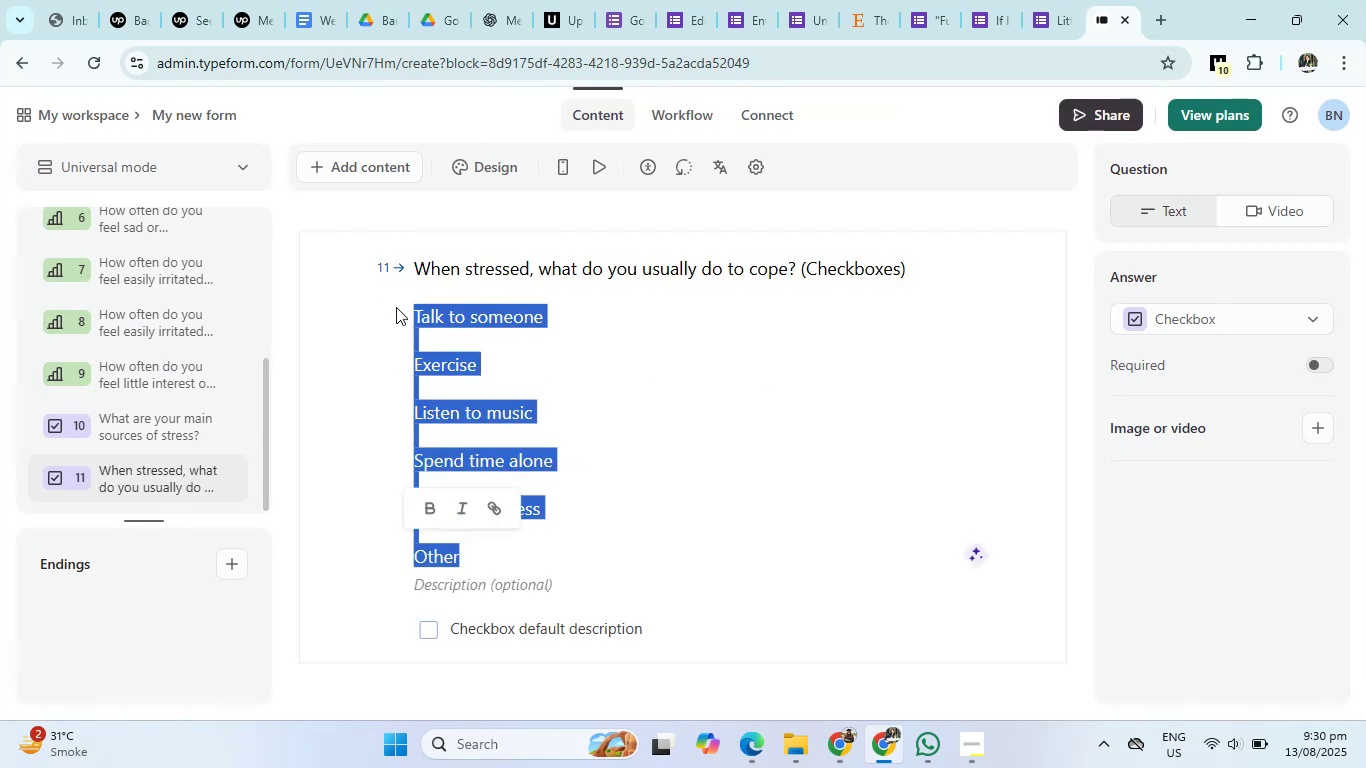 
key(Control+X)
 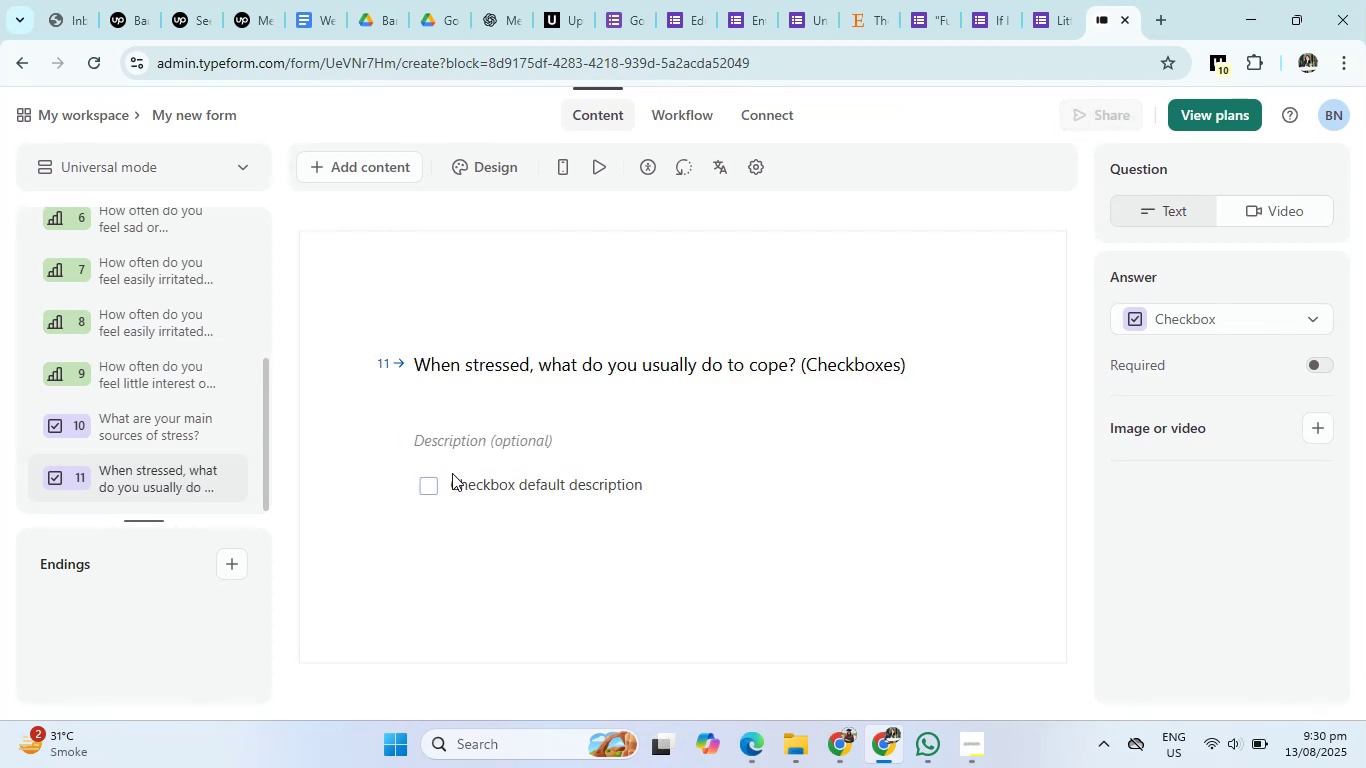 
left_click([460, 484])
 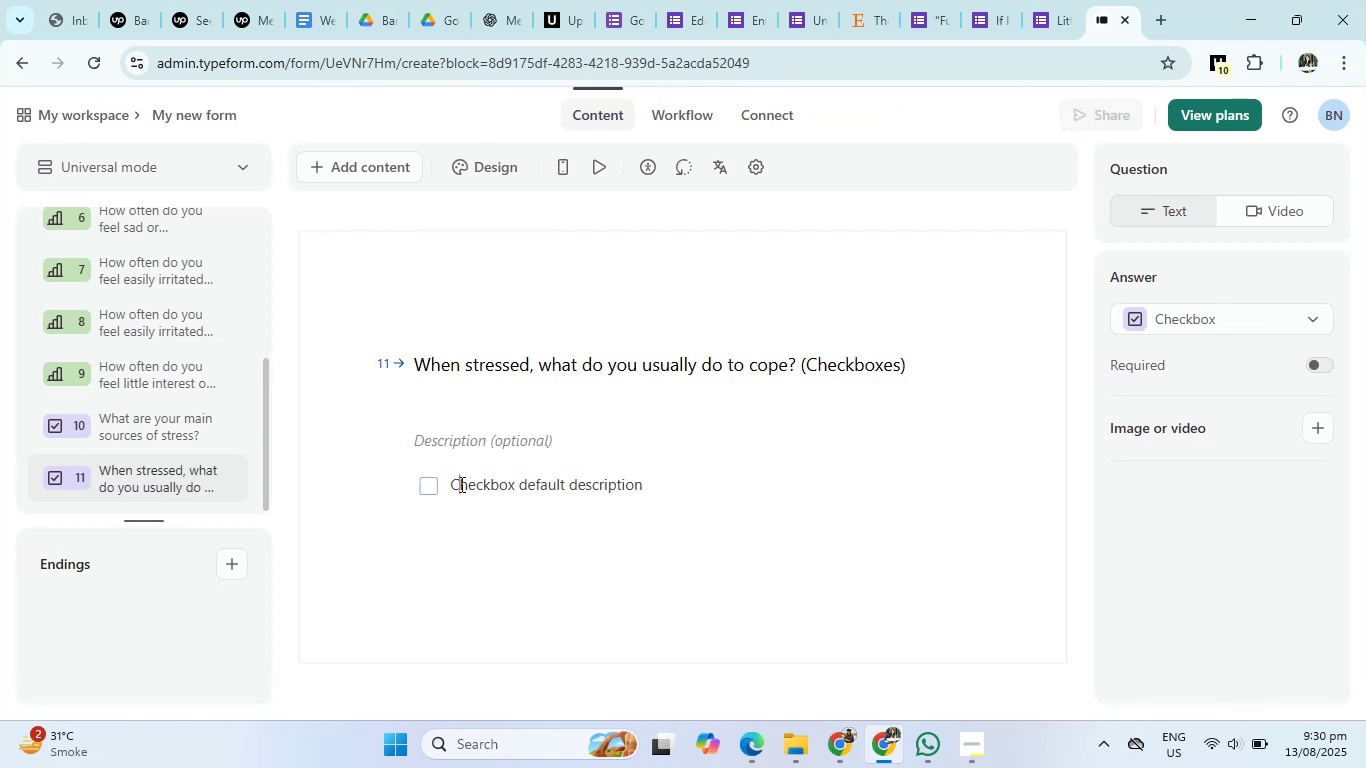 
key(Control+V)
 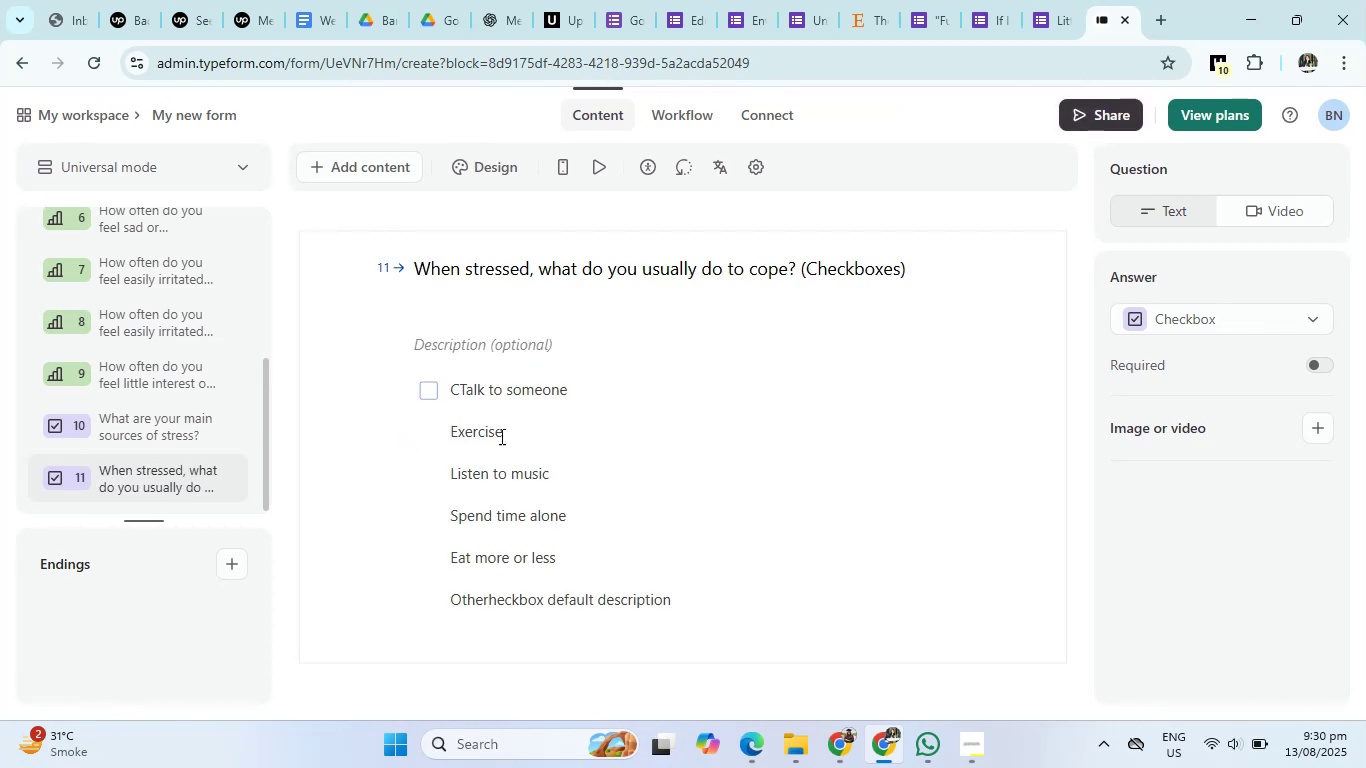 
left_click([488, 409])
 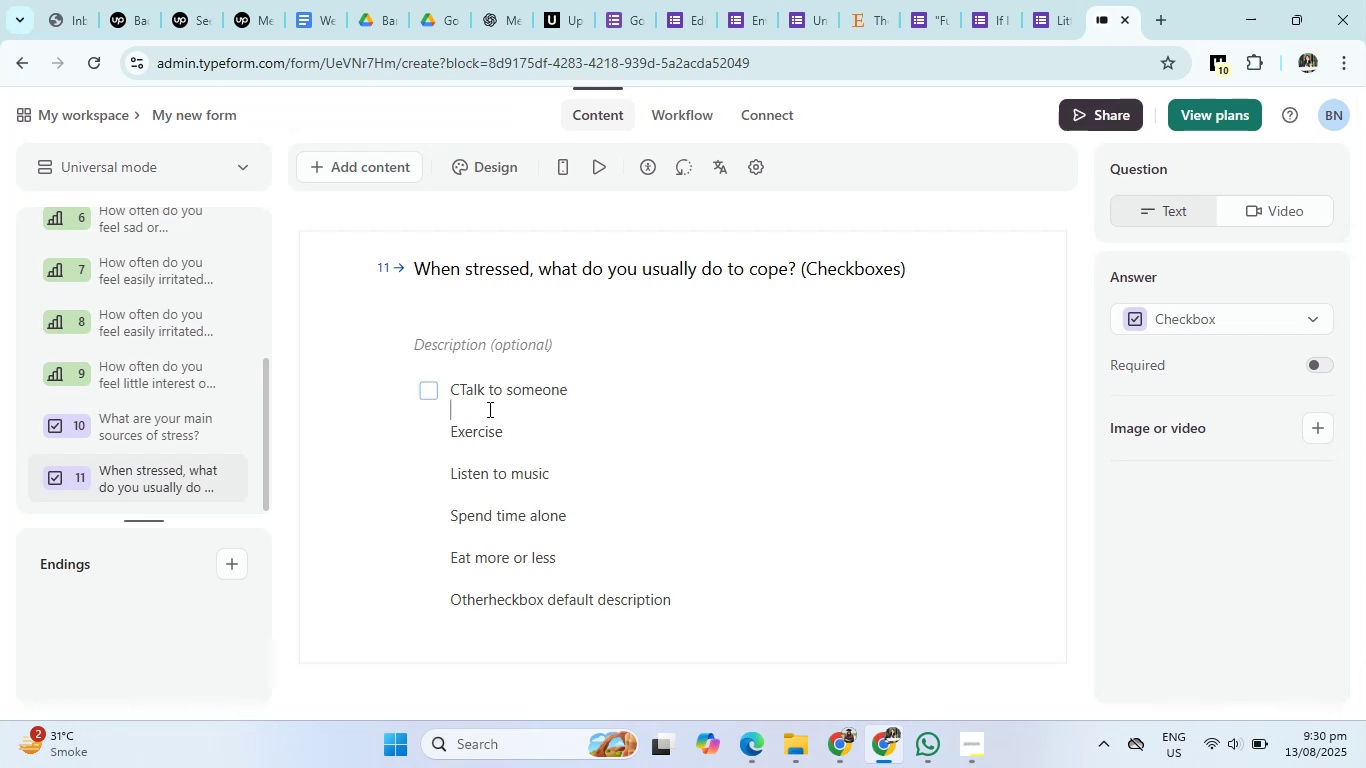 
key(Backspace)
 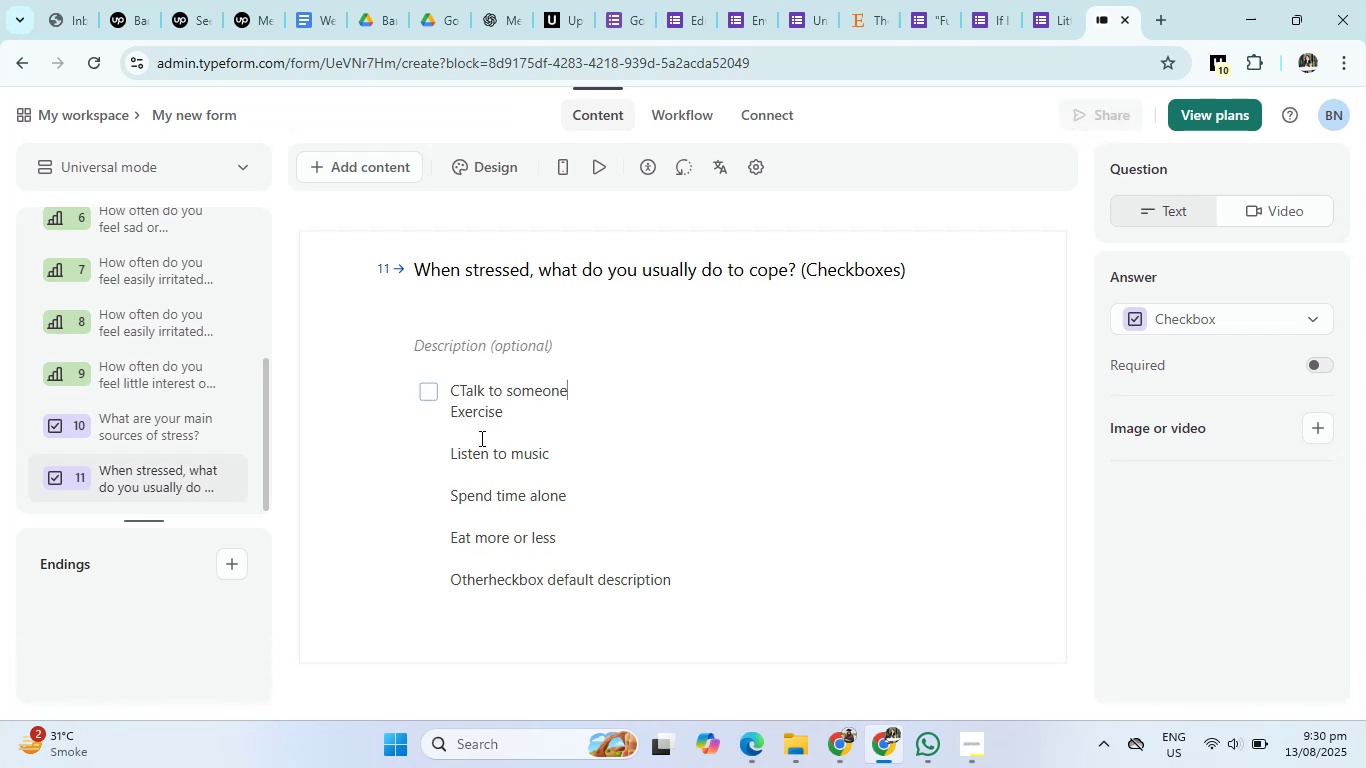 
left_click([480, 438])
 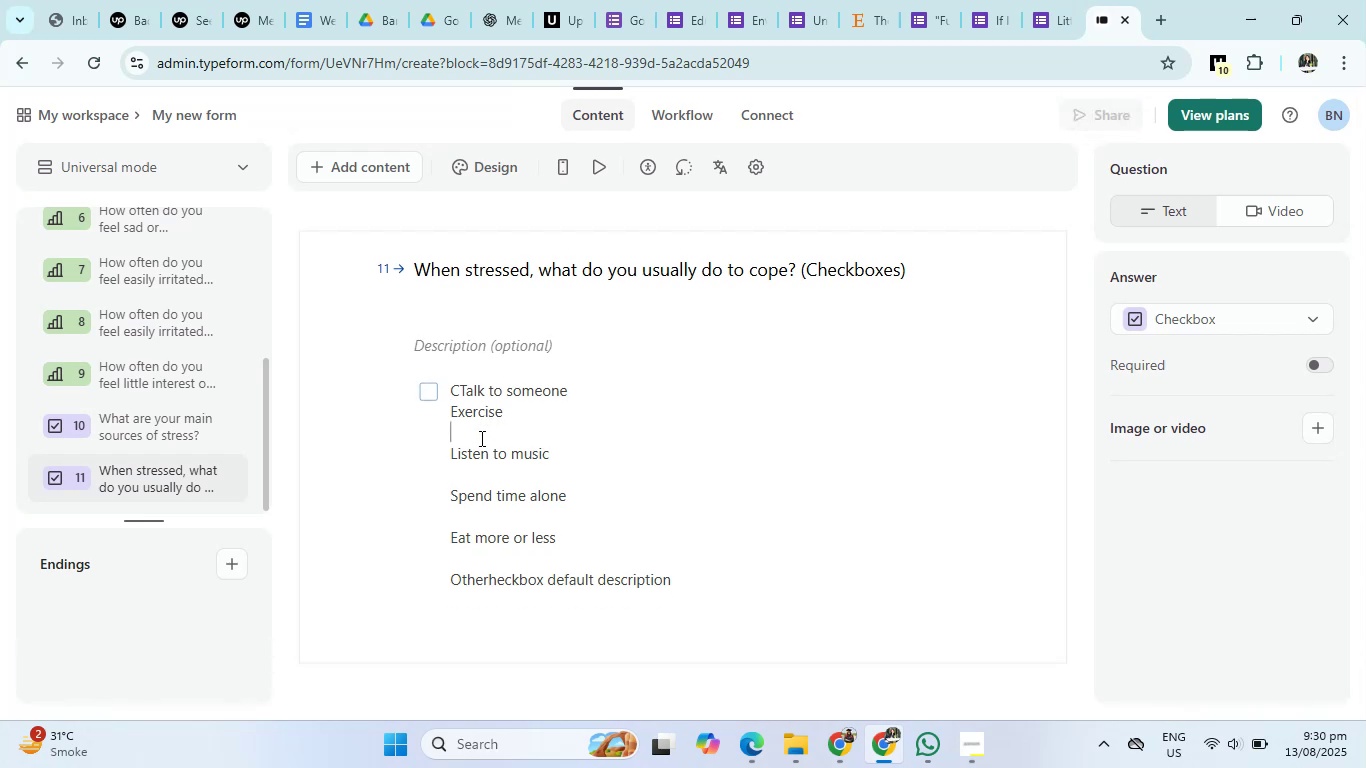 
key(Backspace)
 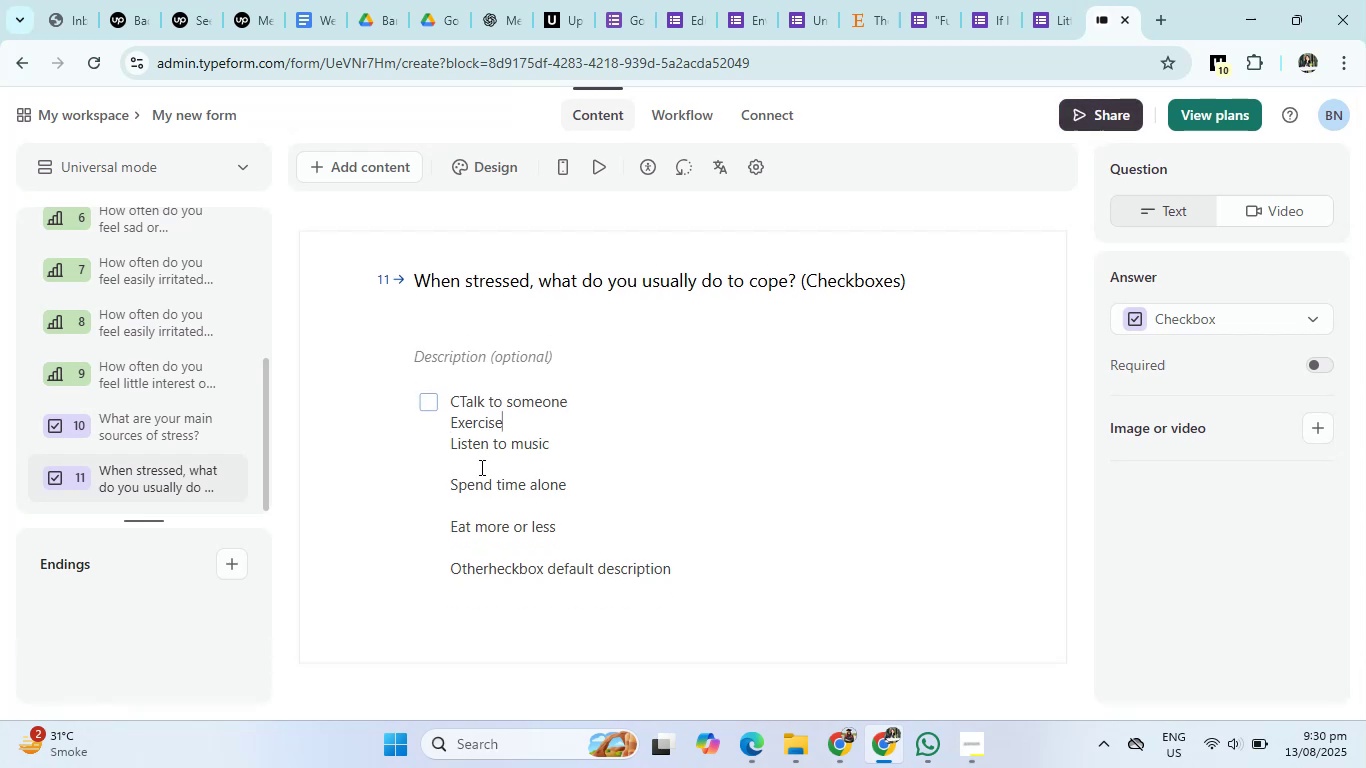 
left_click([480, 467])
 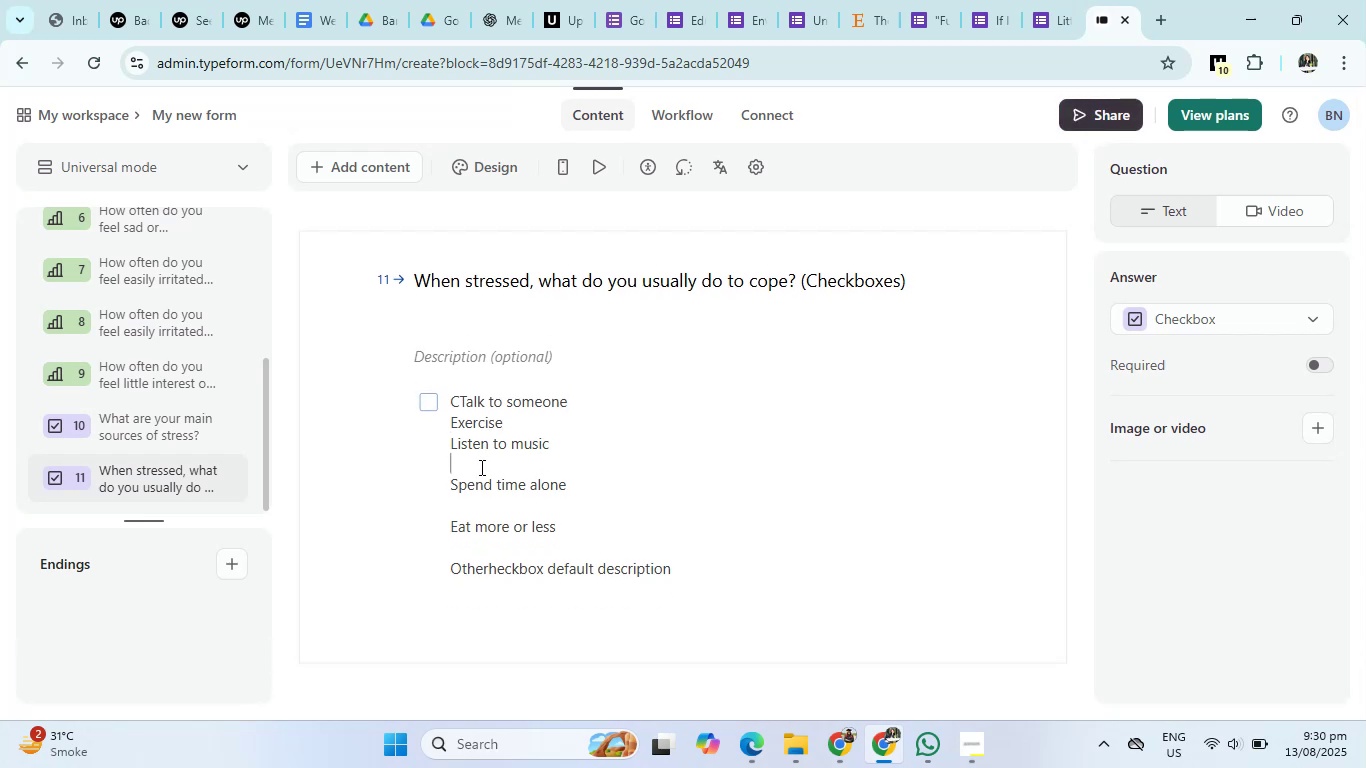 
key(Backspace)
 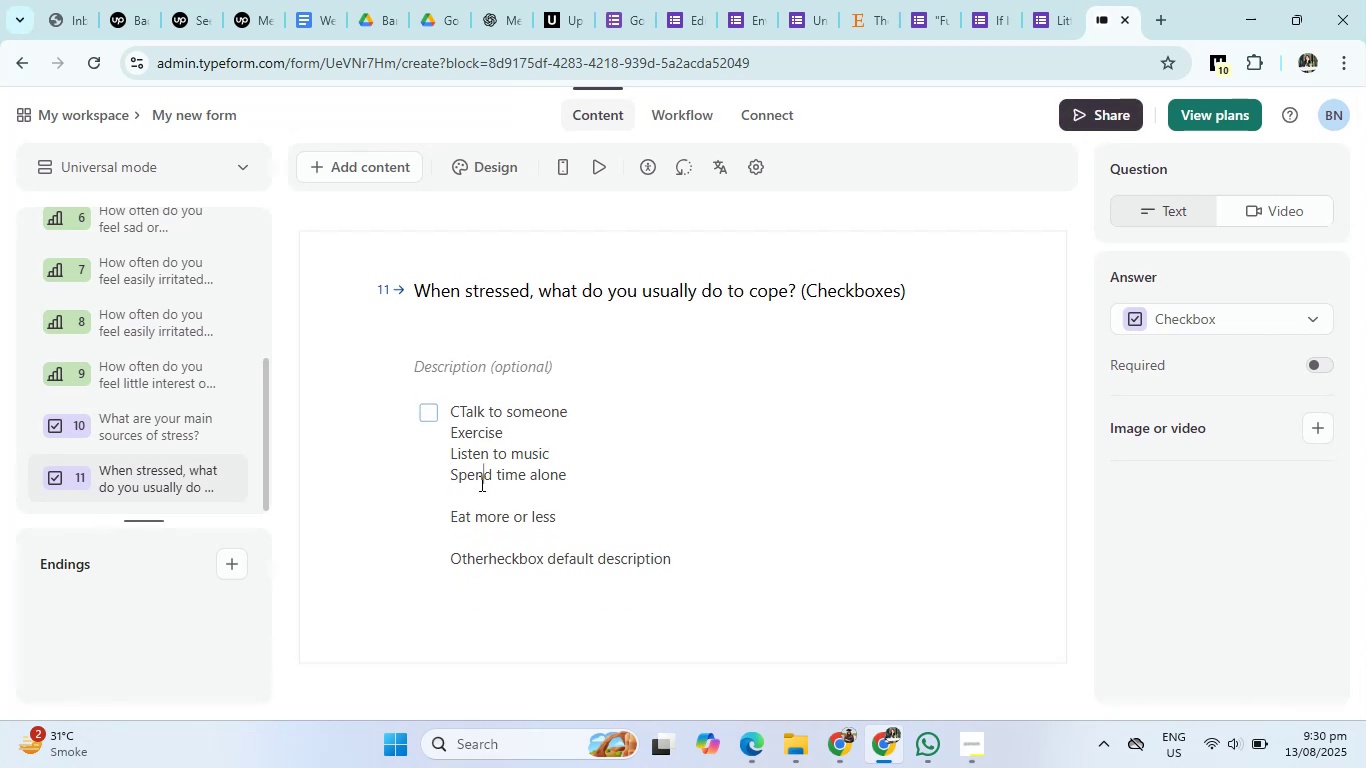 
double_click([480, 489])
 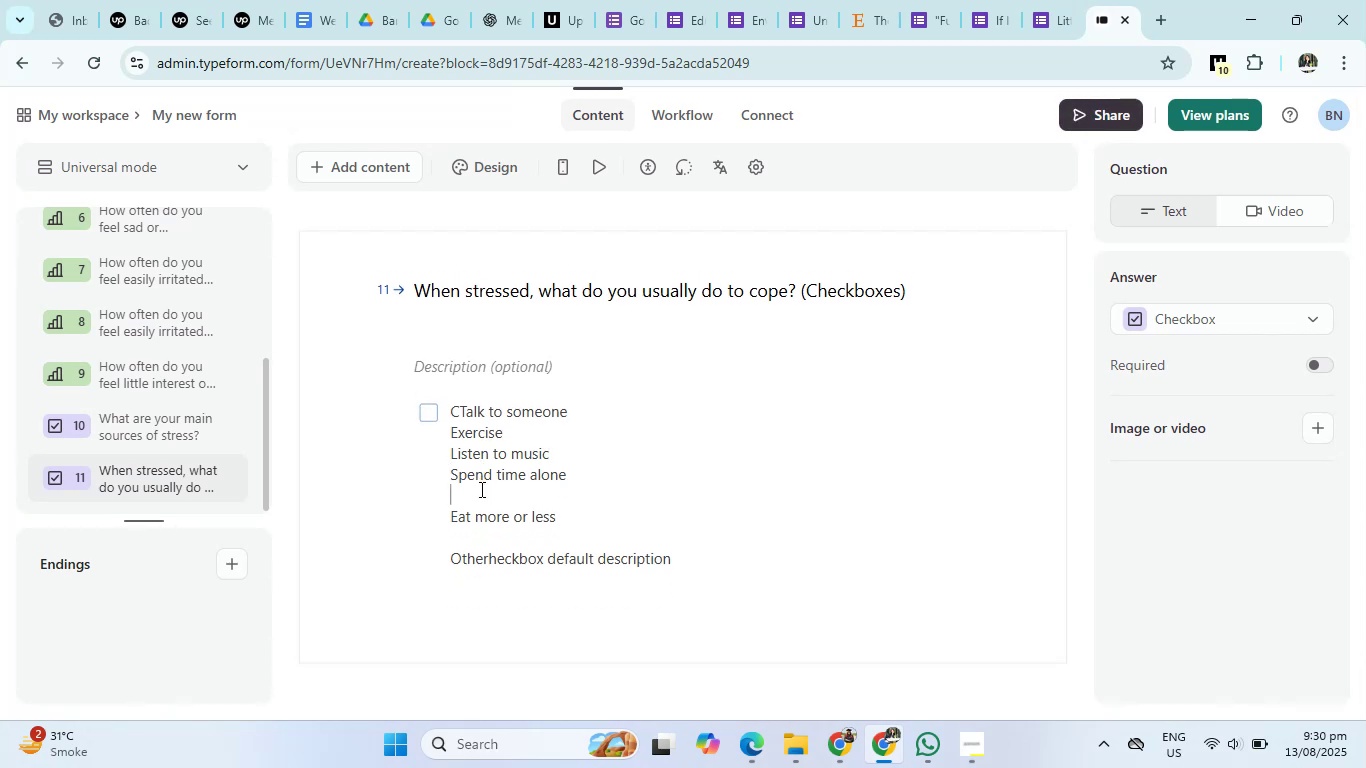 
key(Backspace)
 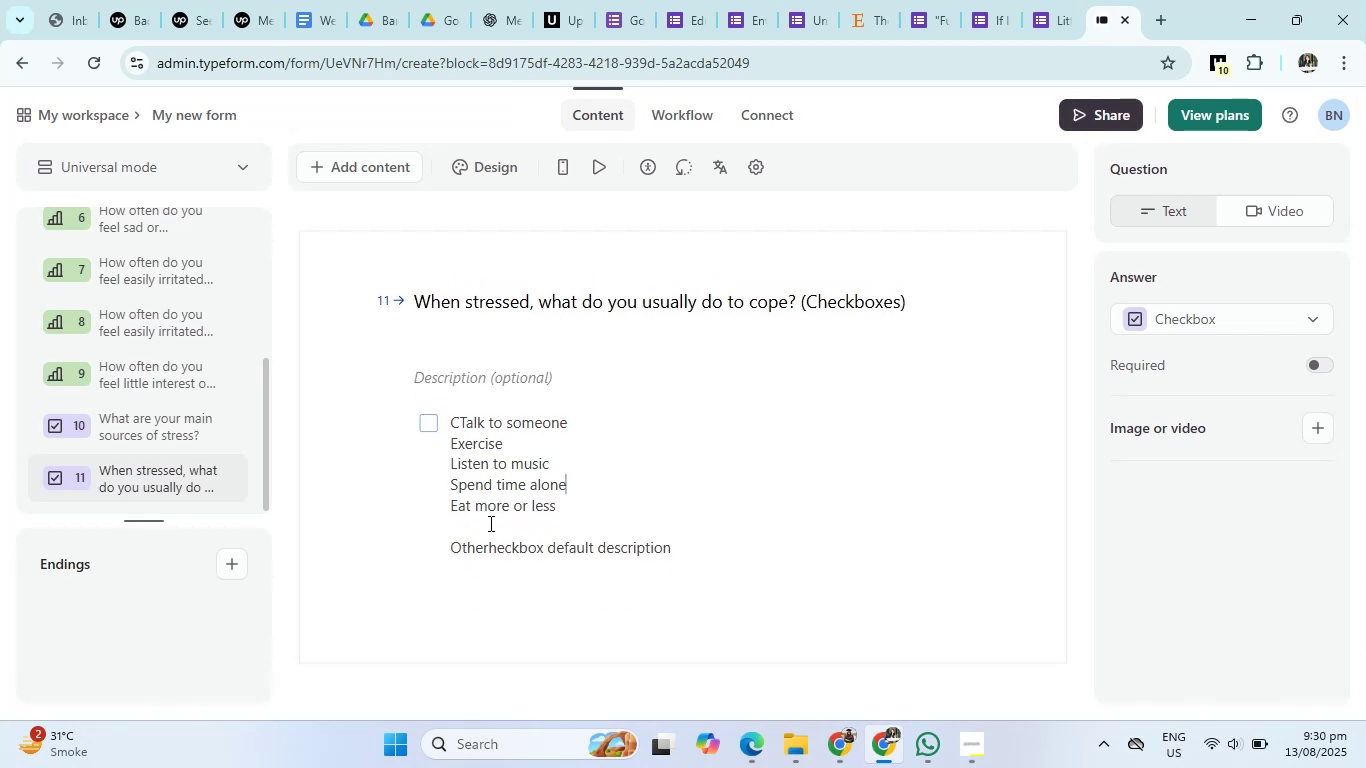 
key(Backspace)
 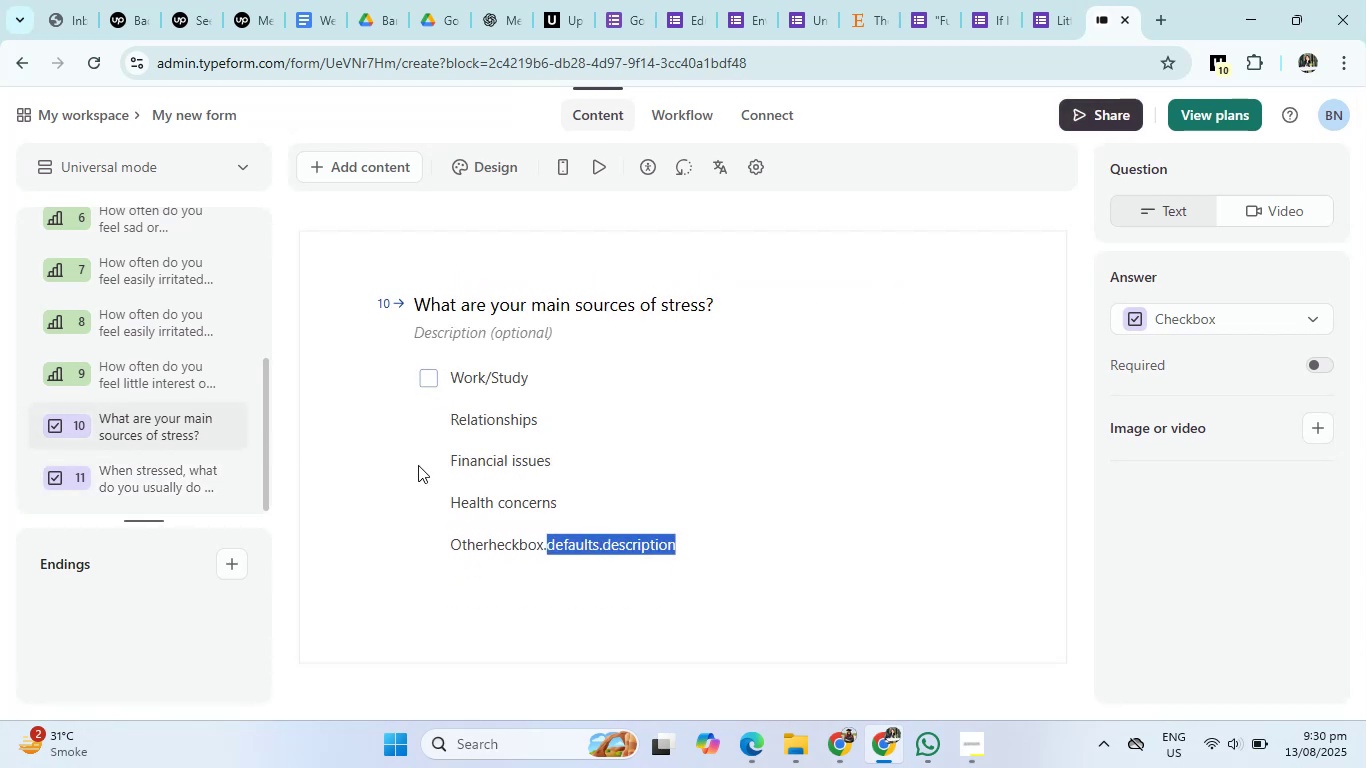 
left_click([469, 400])
 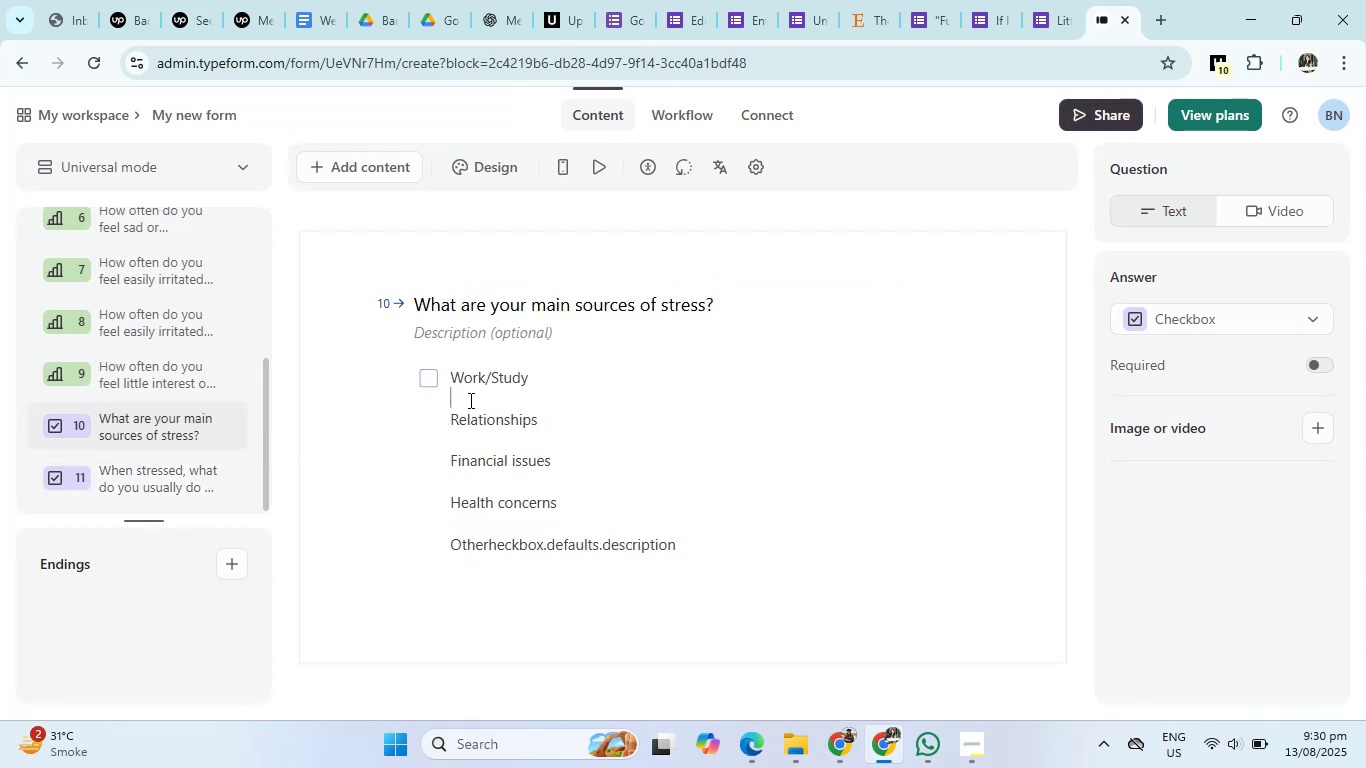 
key(Backspace)
 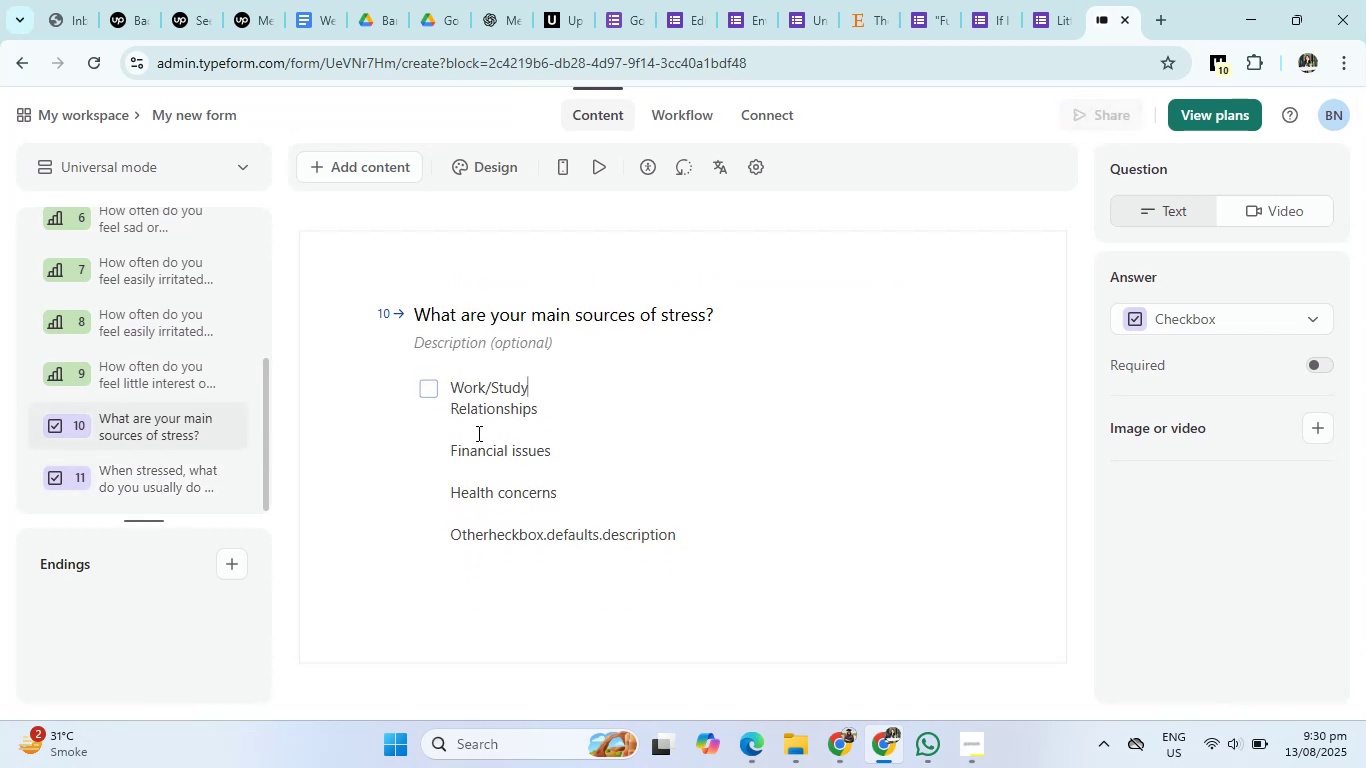 
left_click([477, 431])
 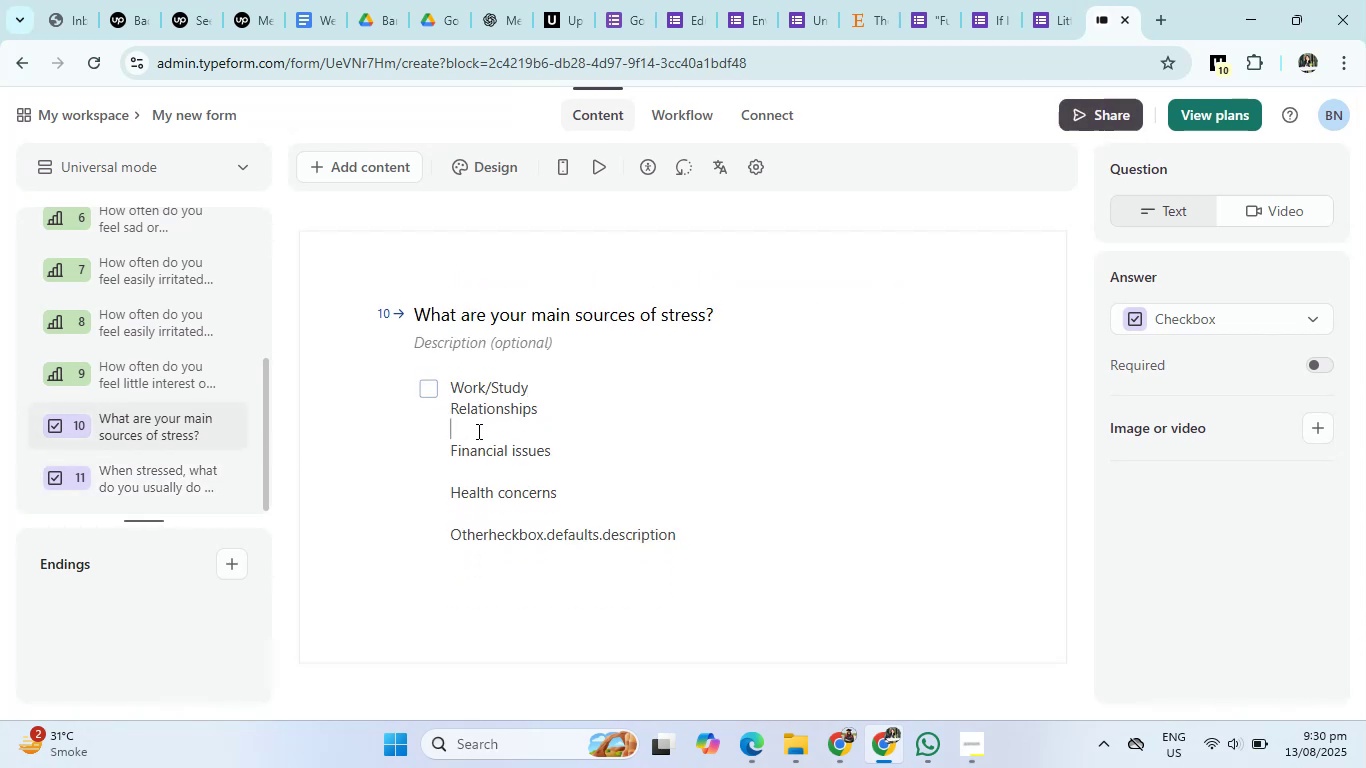 
key(Backspace)
 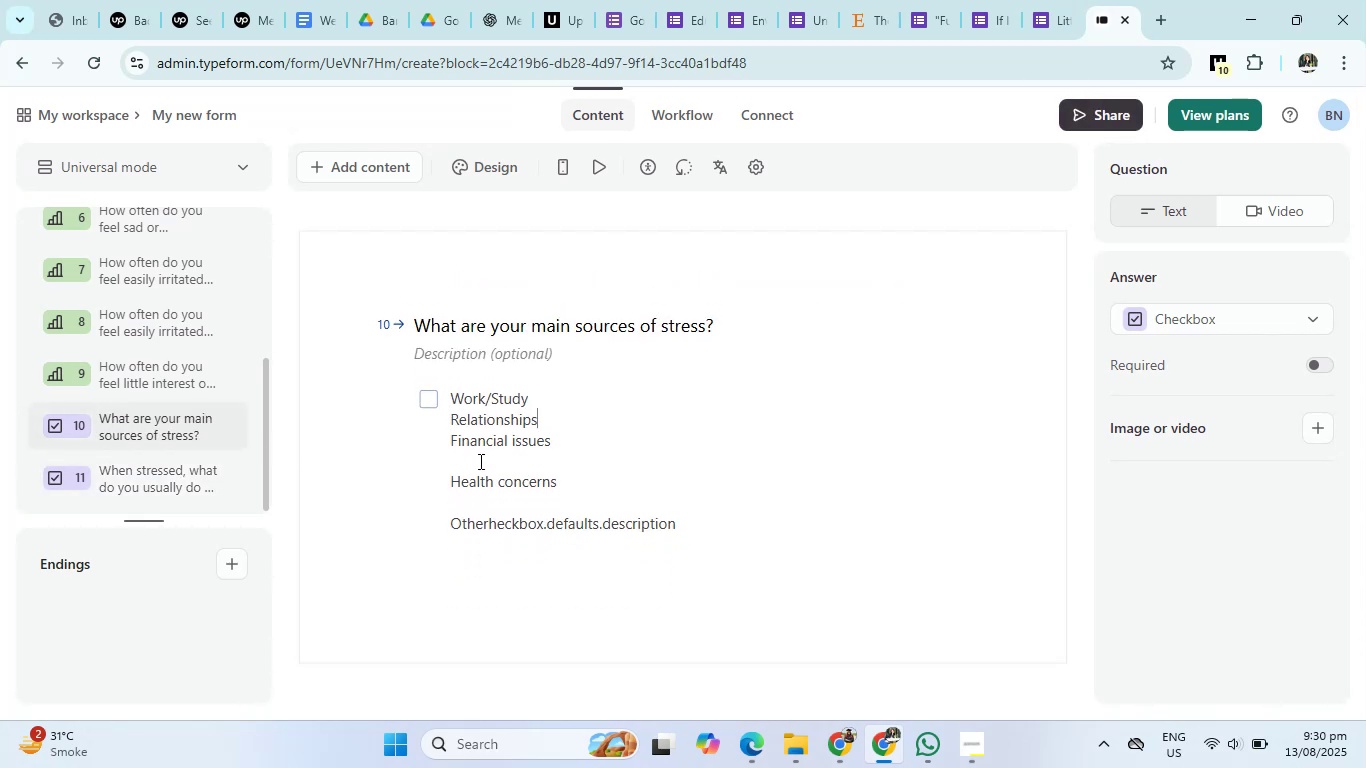 
key(Backspace)
 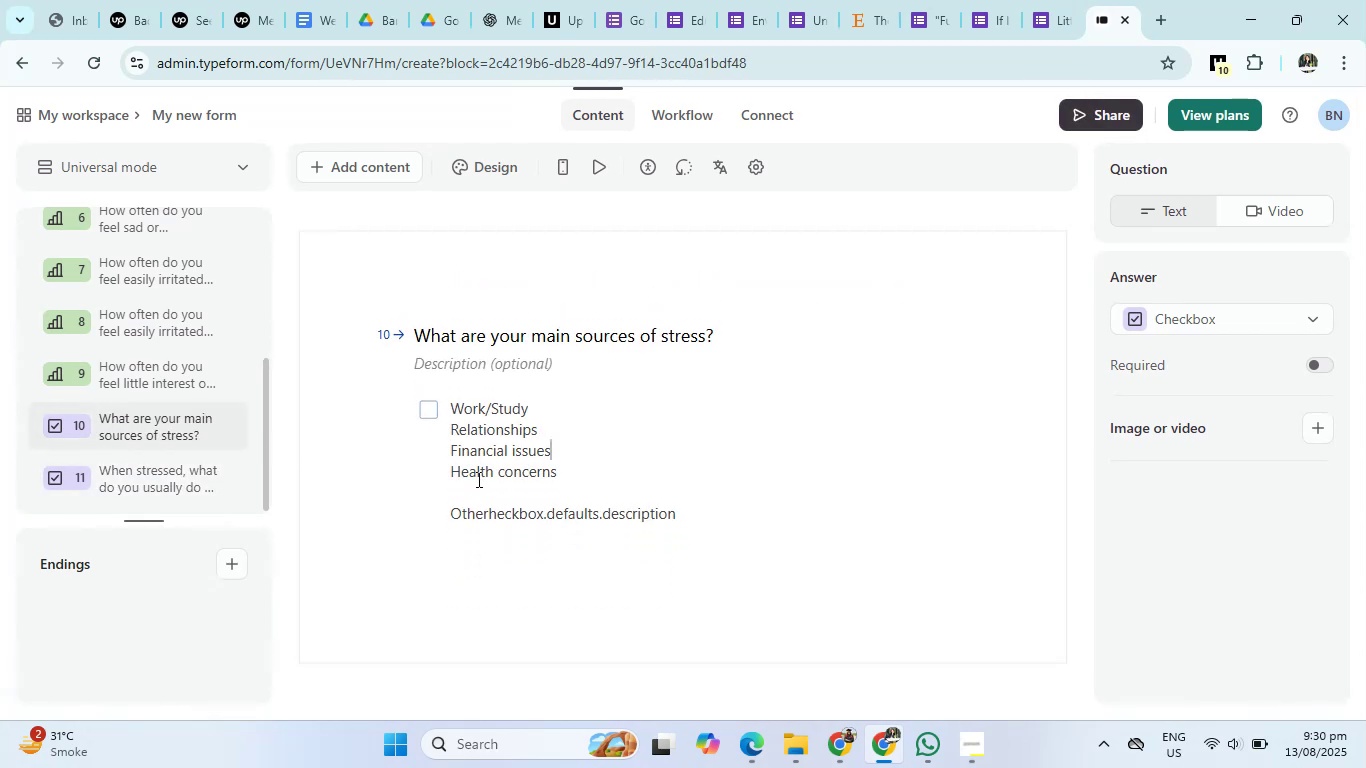 
left_click([475, 488])
 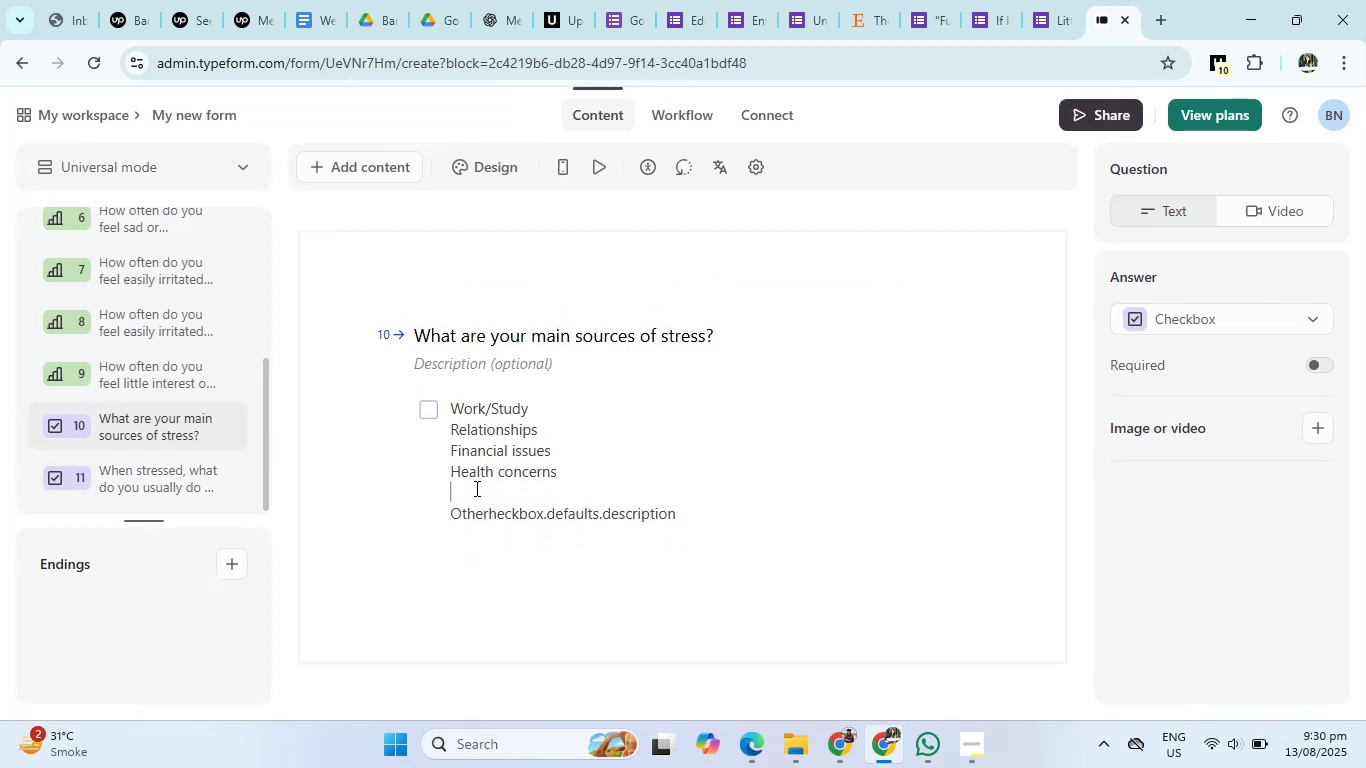 
key(Backspace)
 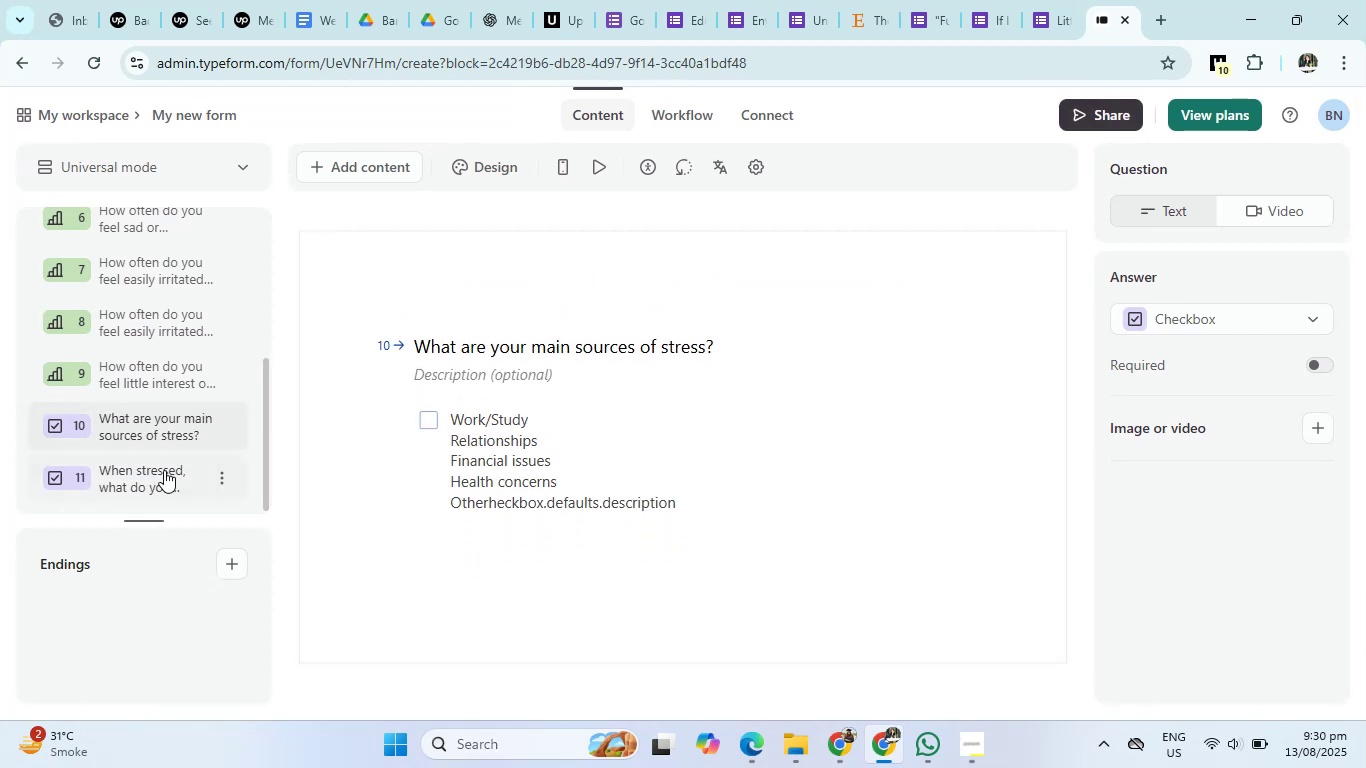 
left_click([143, 472])
 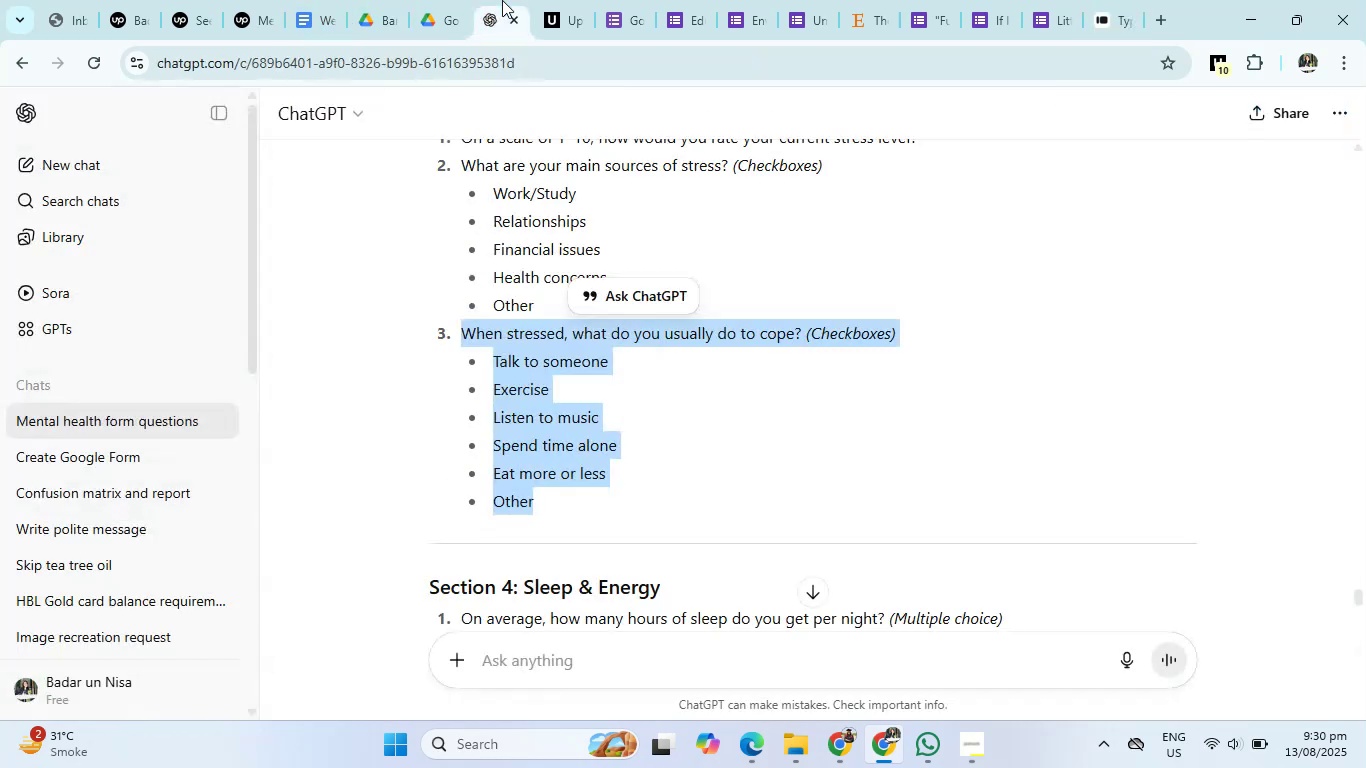 
scroll: coordinate [882, 414], scroll_direction: down, amount: 3.0
 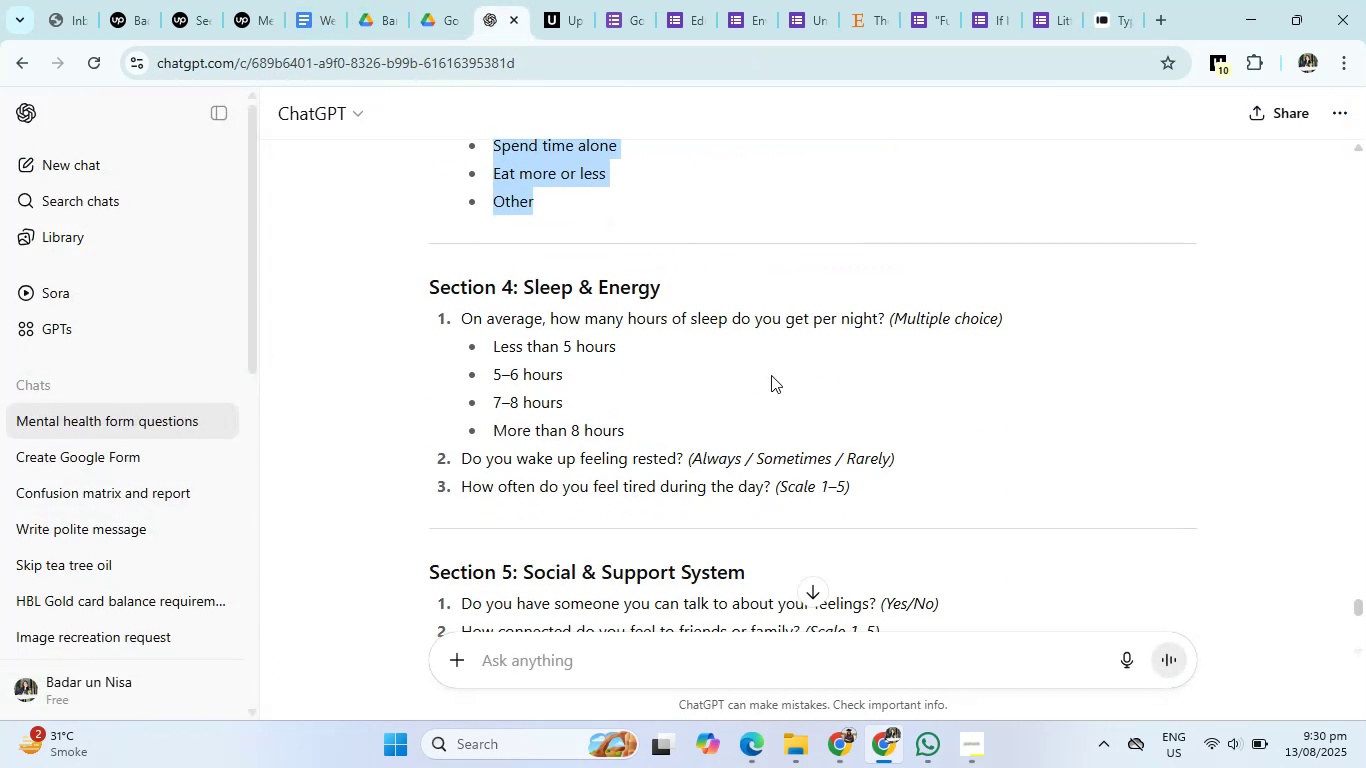 
left_click_drag(start_coordinate=[458, 323], to_coordinate=[882, 327])
 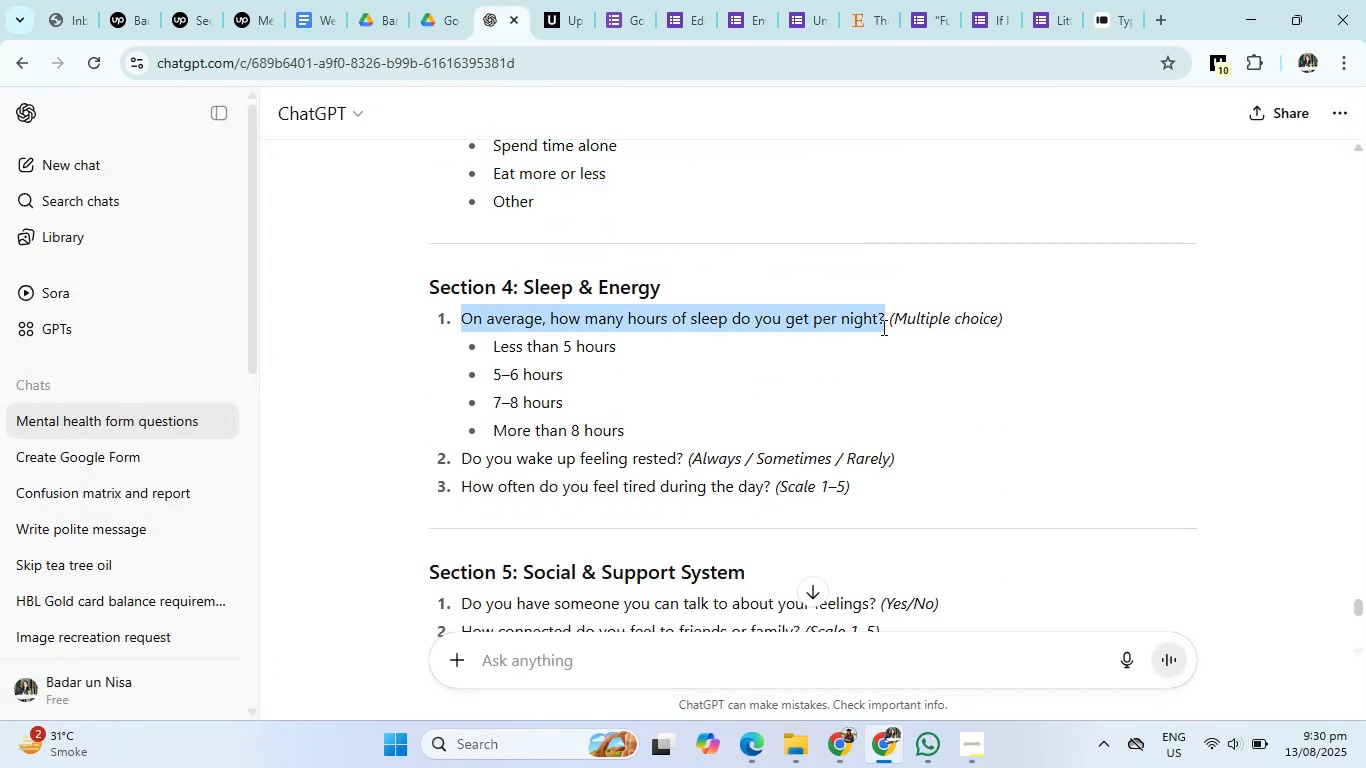 
key(Control+C)
 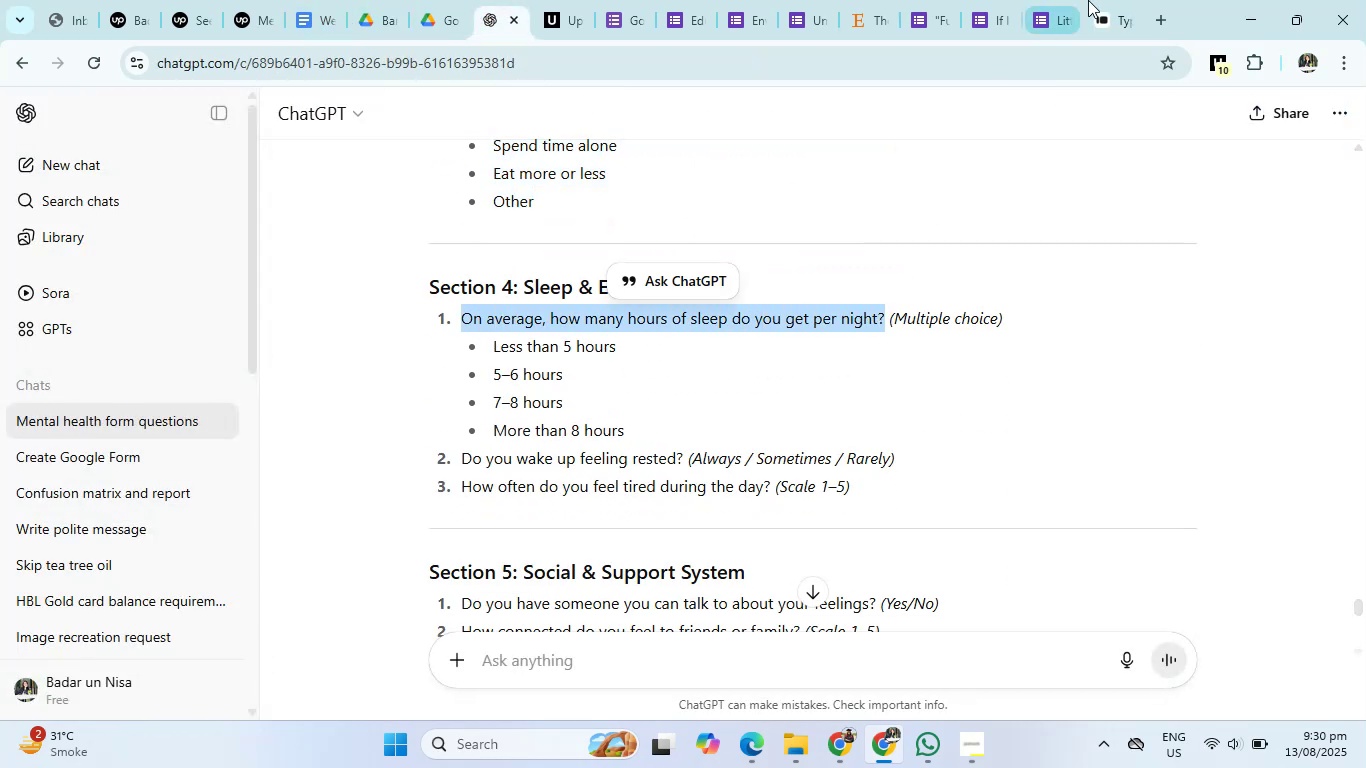 
left_click([1111, 0])
 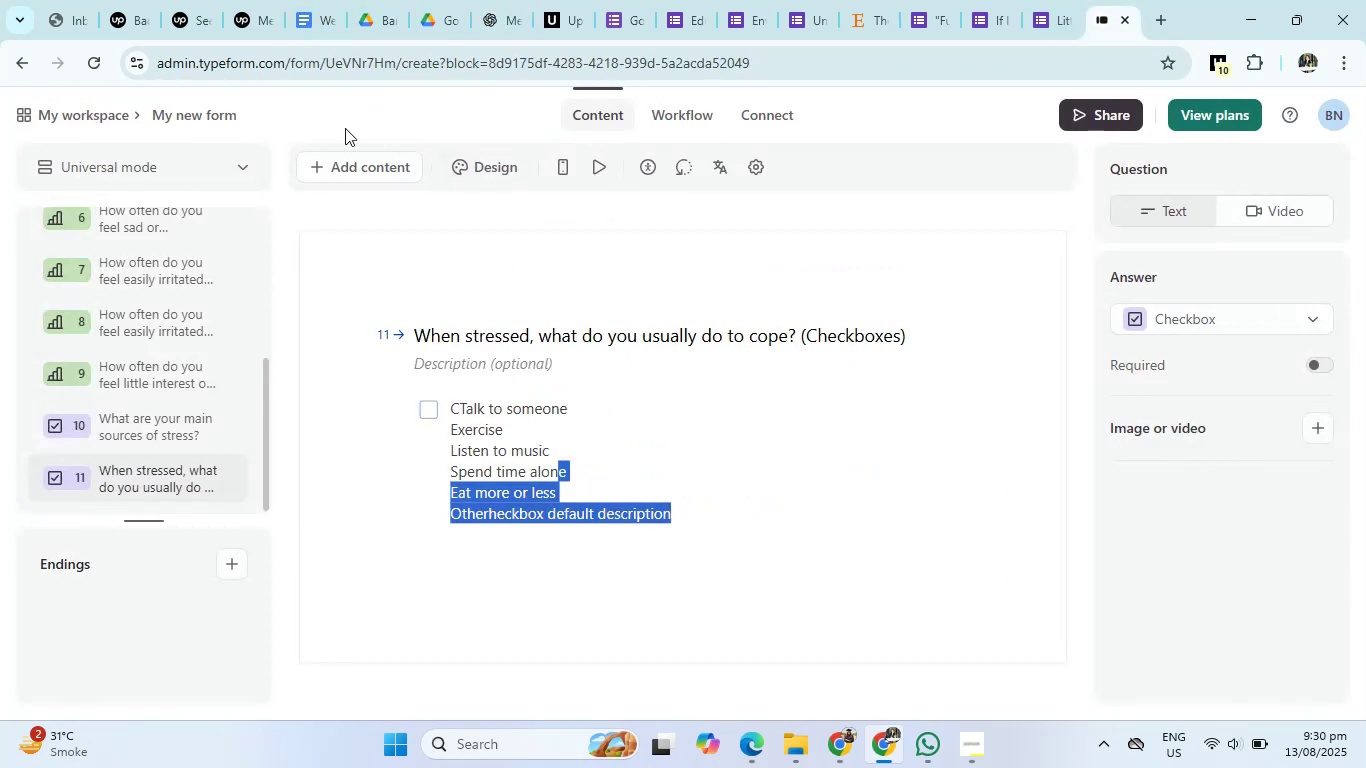 
left_click([339, 159])
 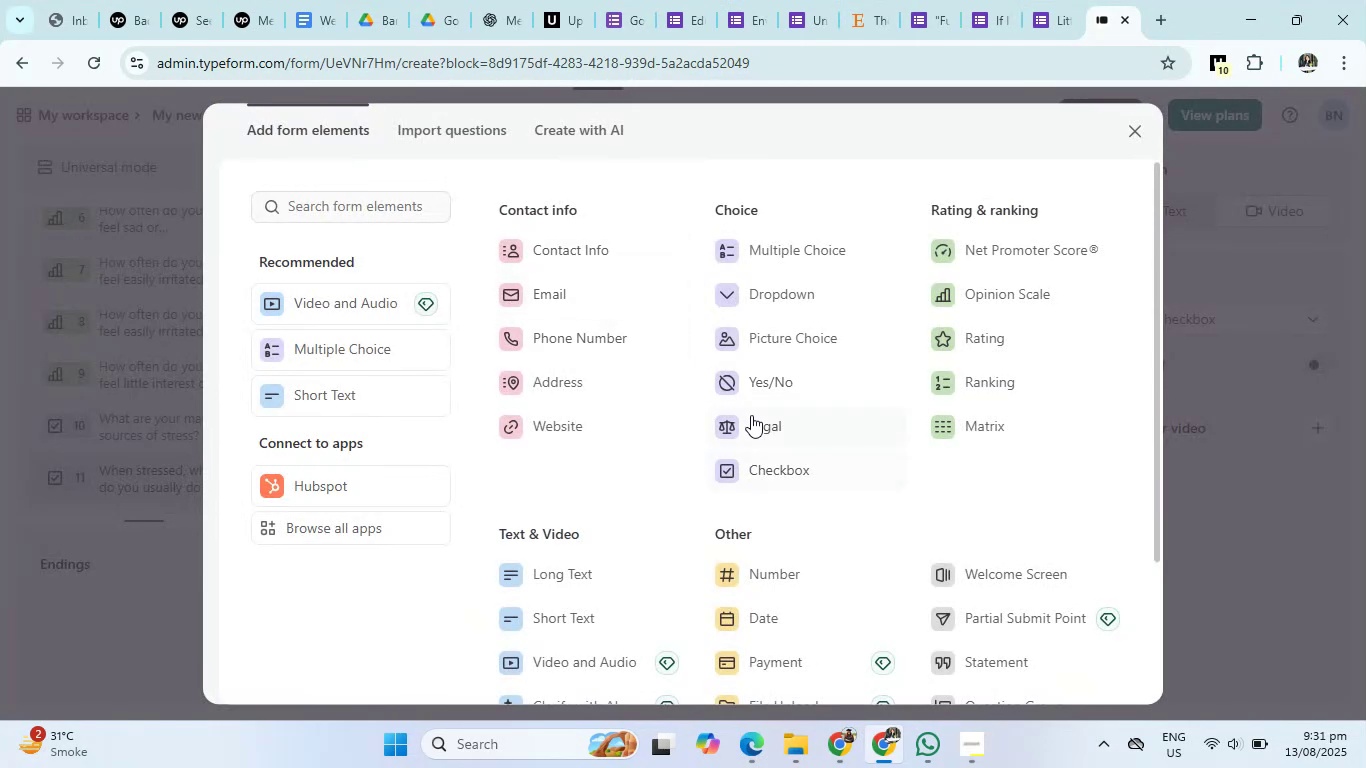 
left_click([763, 254])
 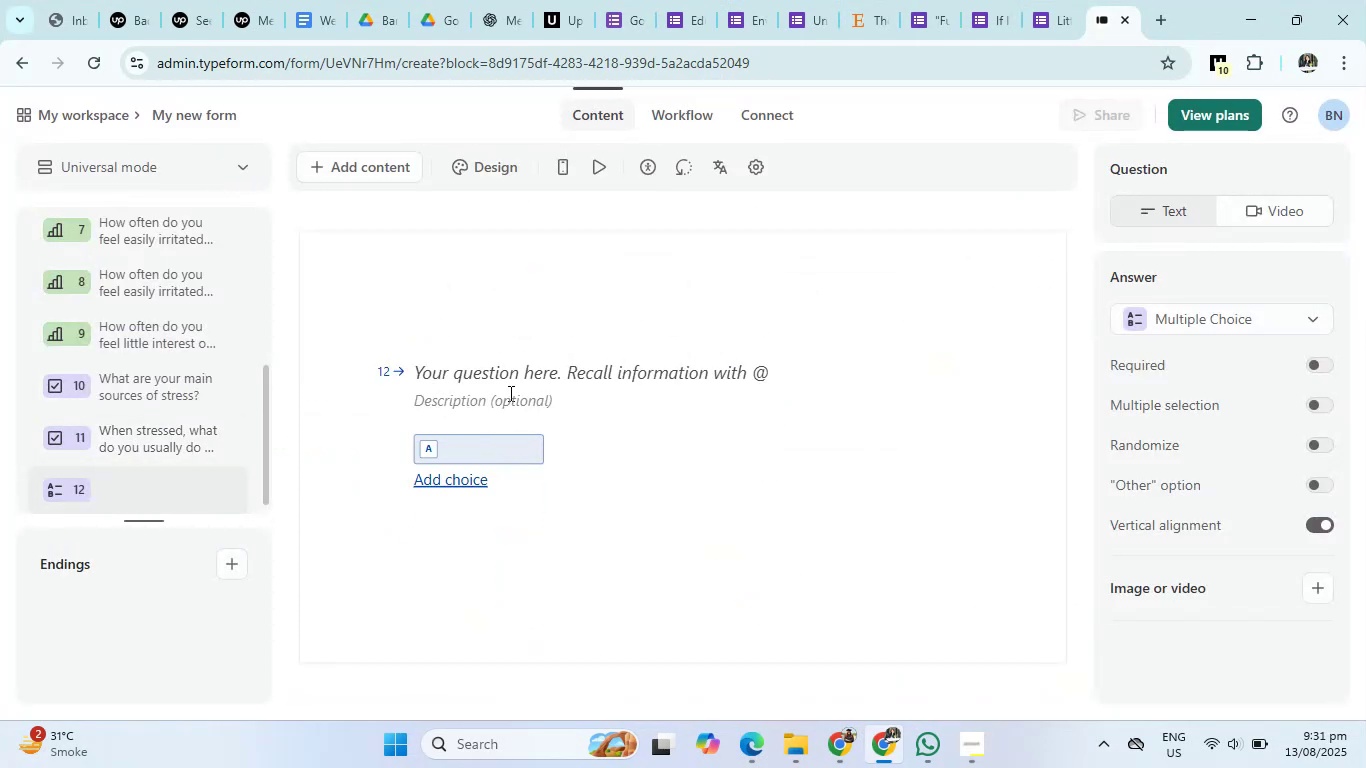 
left_click([505, 394])
 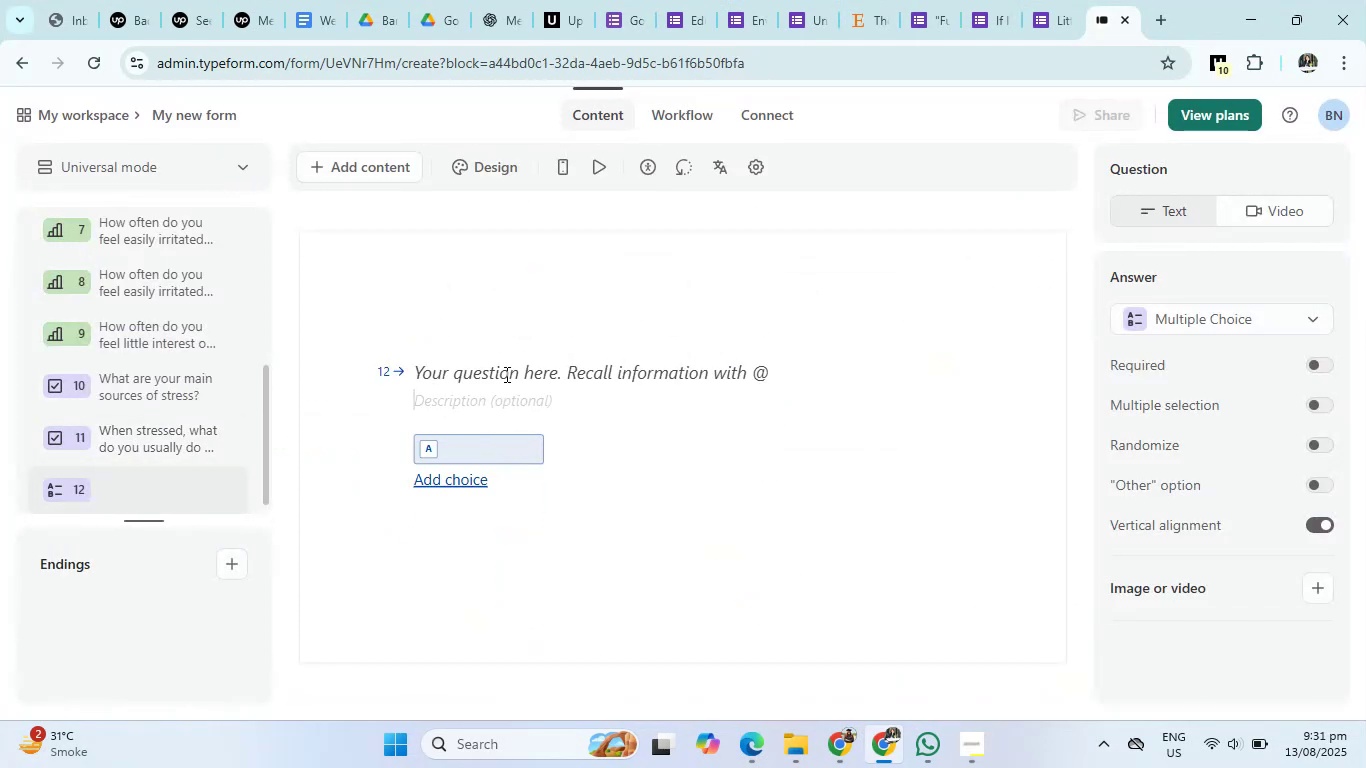 
left_click([505, 374])
 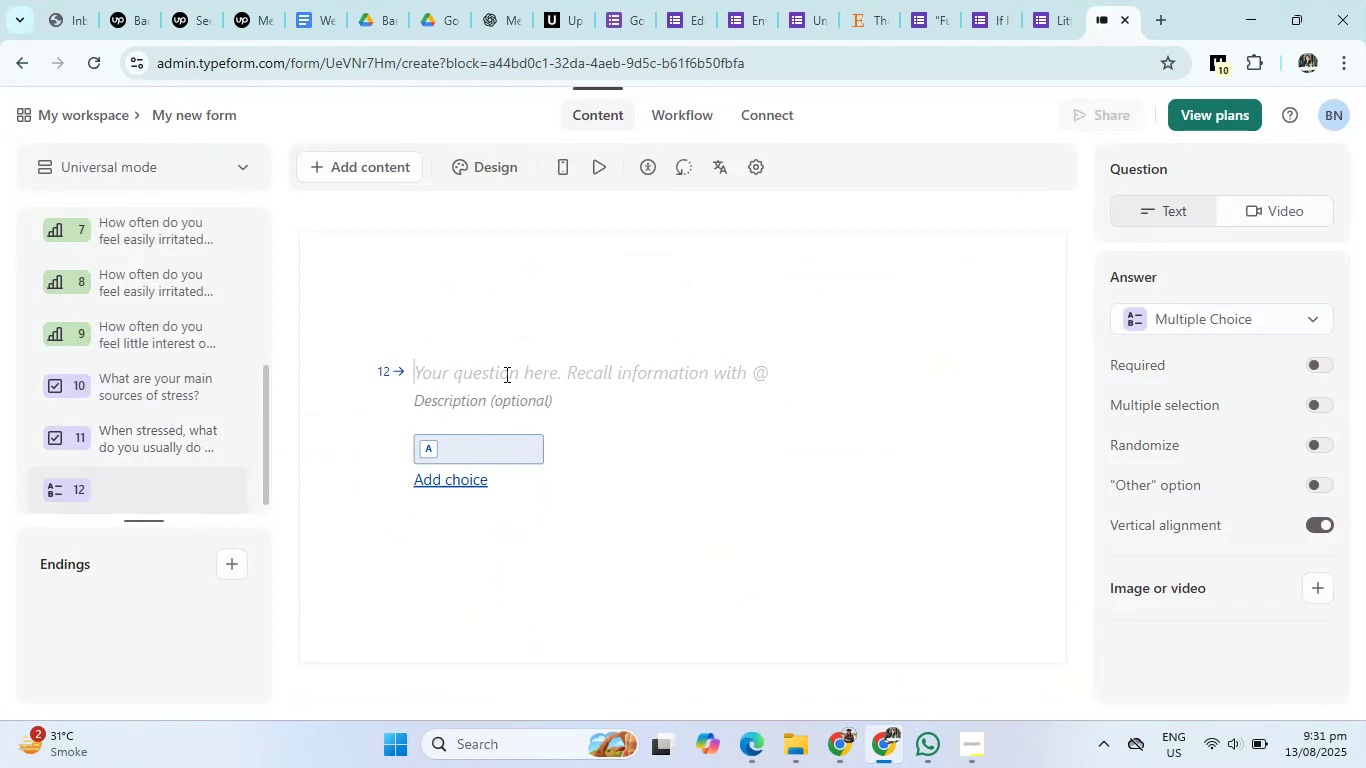 
key(Control+V)
 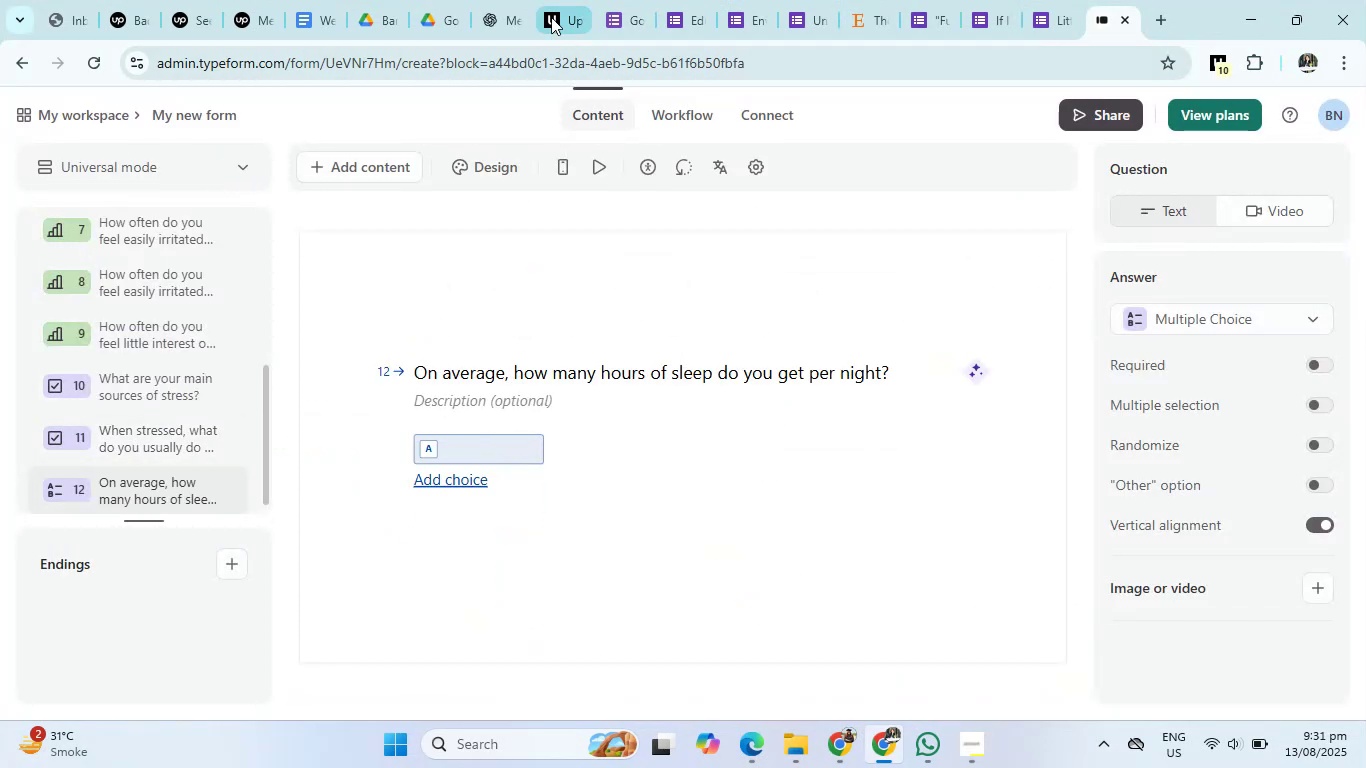 
left_click([517, 0])
 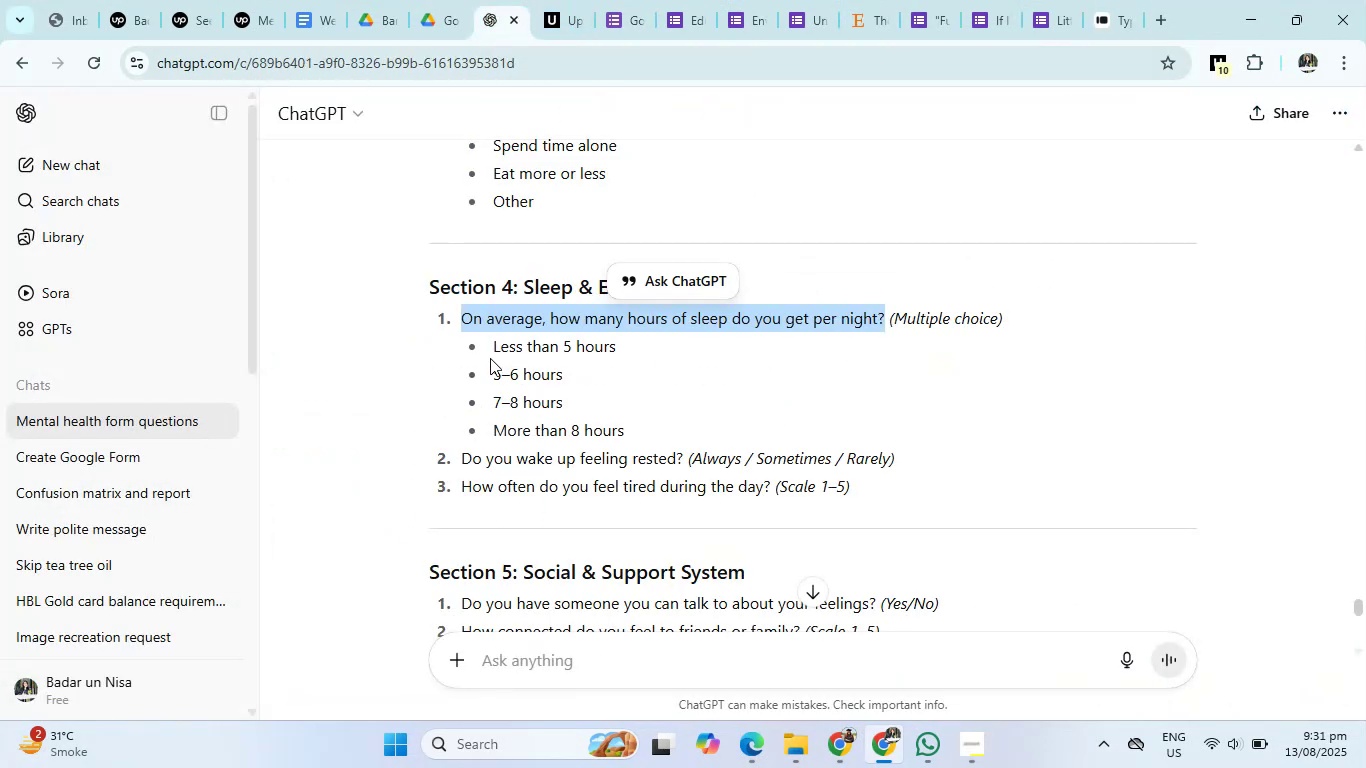 
left_click_drag(start_coordinate=[490, 348], to_coordinate=[630, 428])
 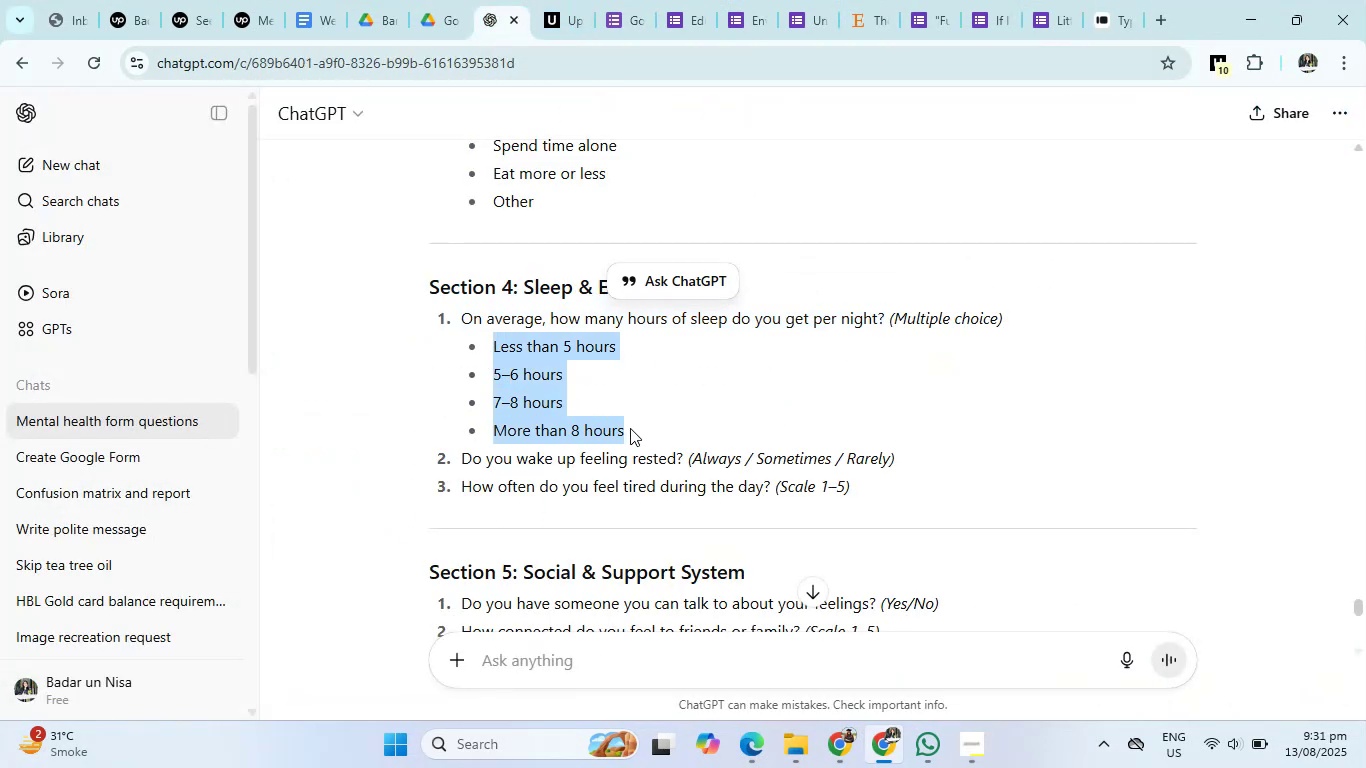 
key(Control+C)
 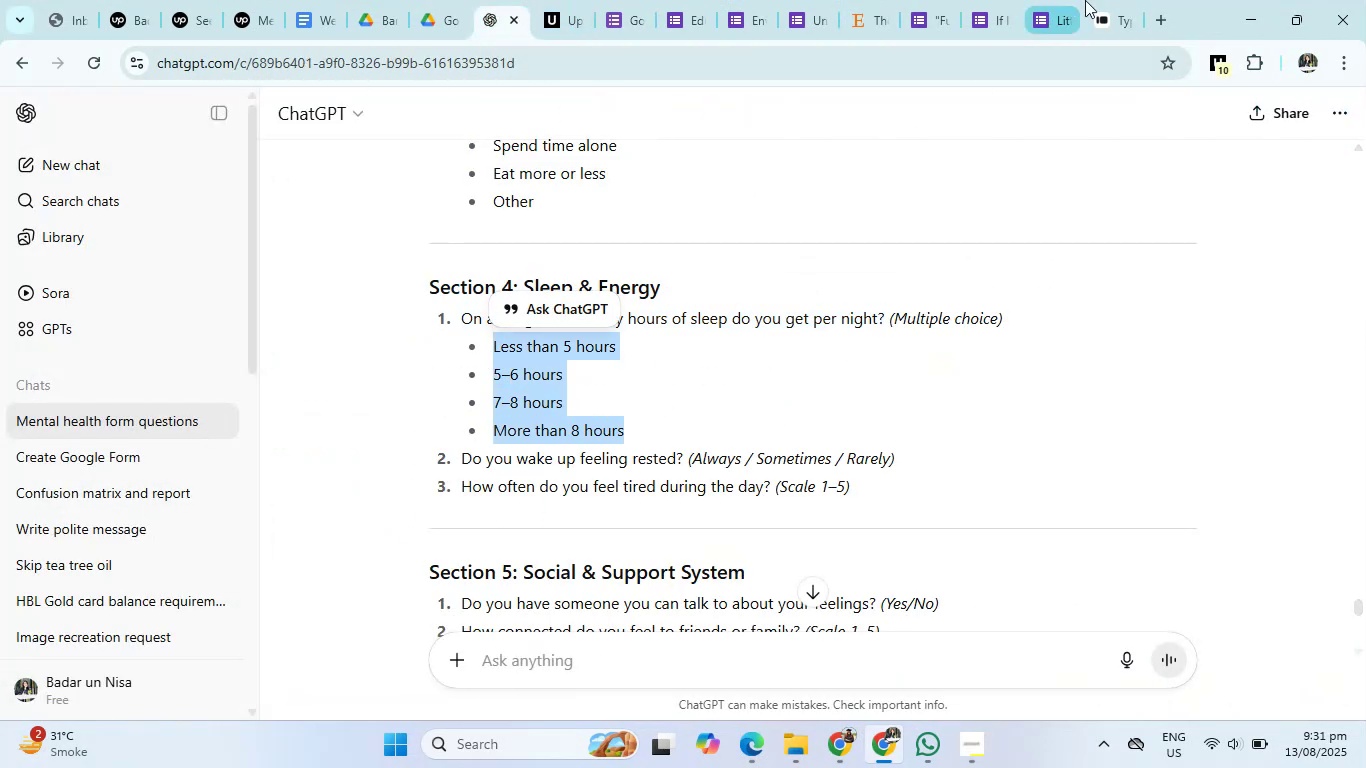 
left_click([1088, 0])
 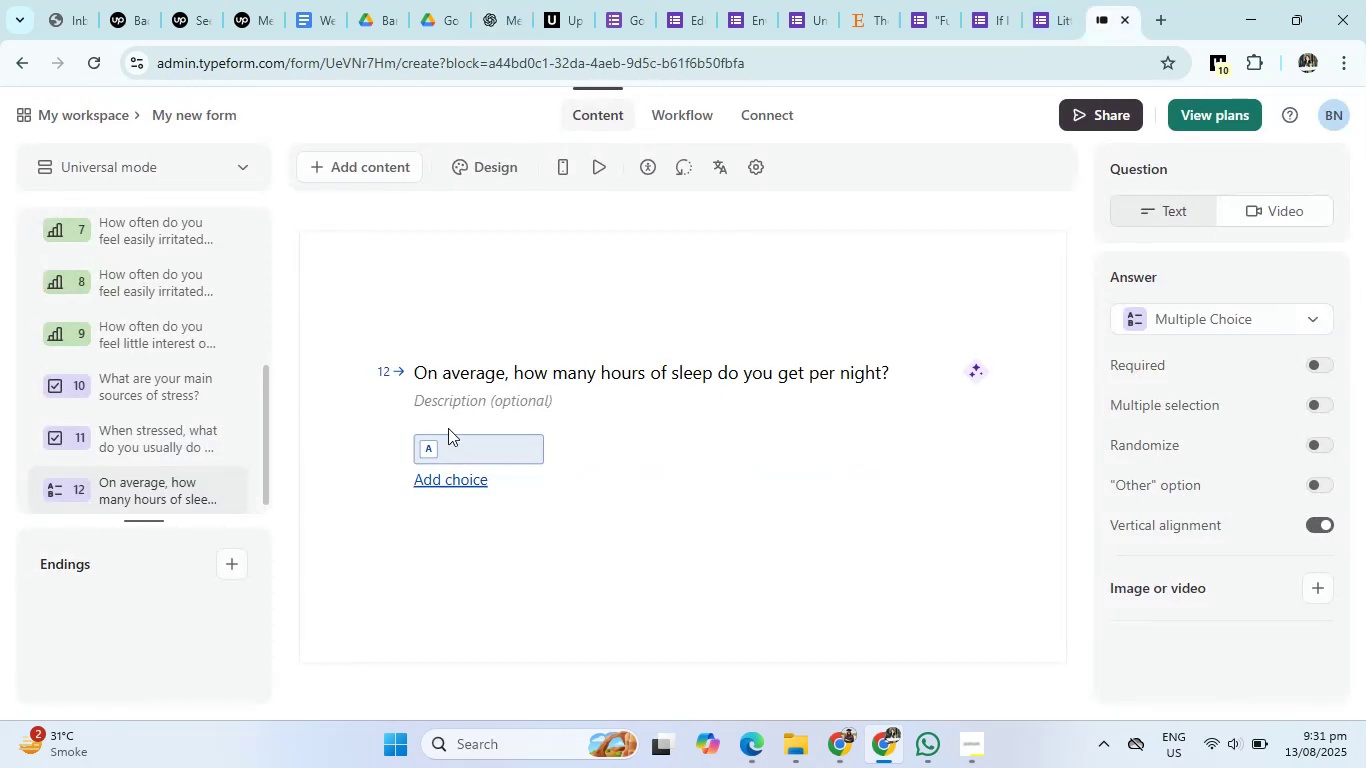 
left_click([458, 447])
 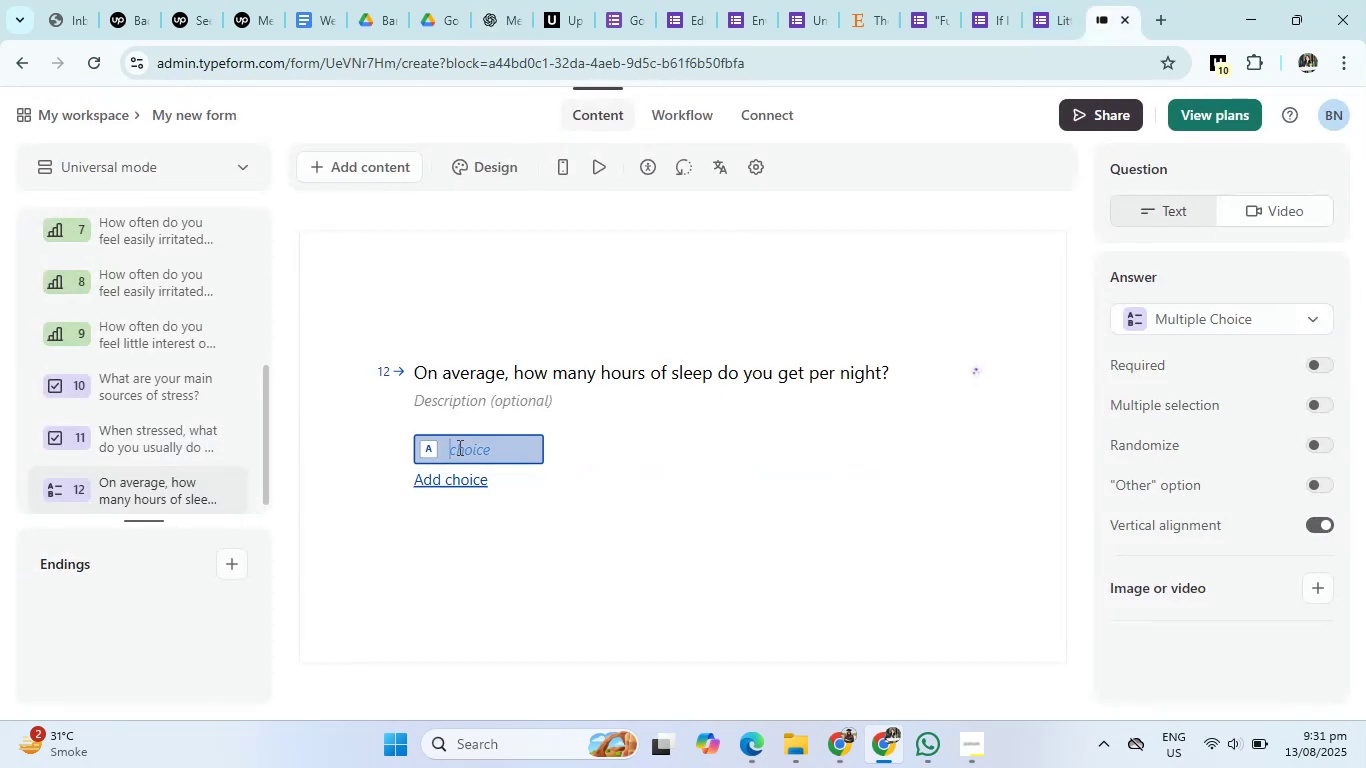 
key(Control+V)
 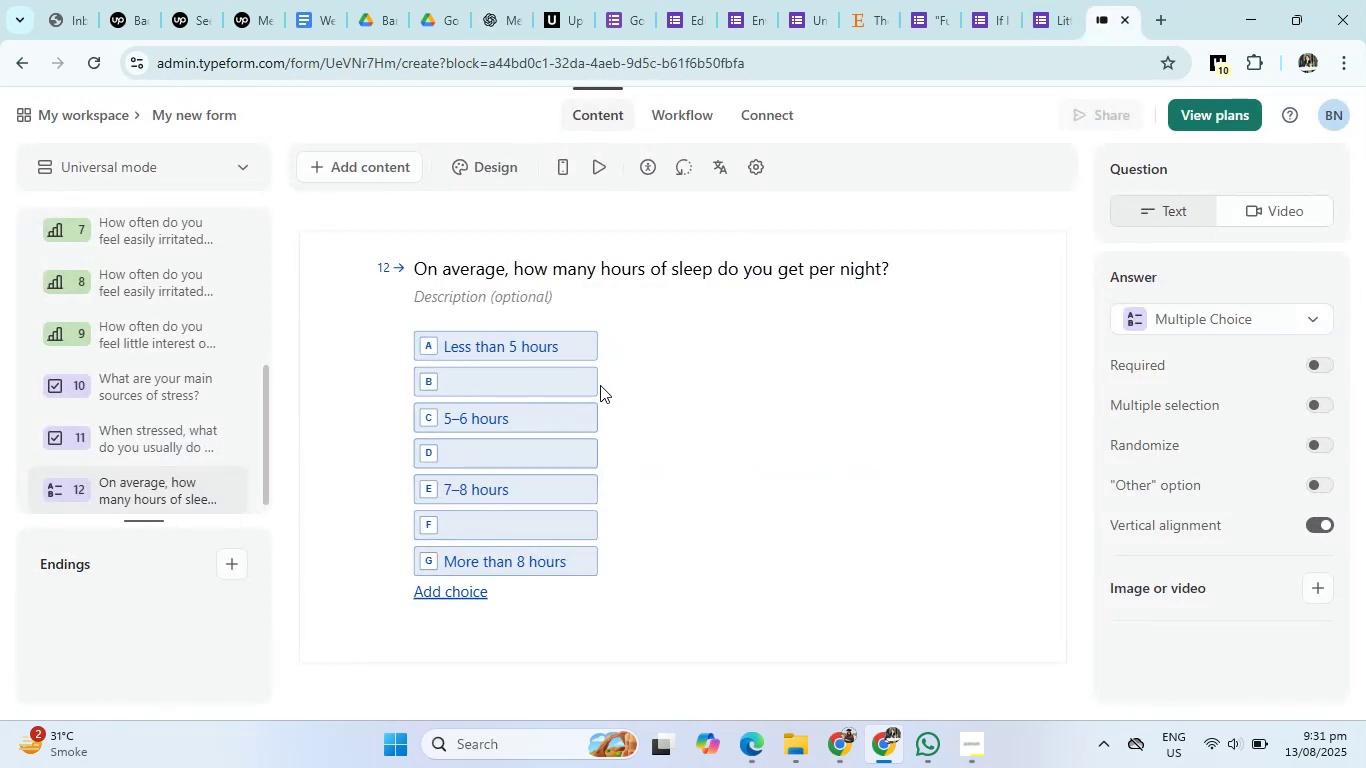 
left_click([594, 380])
 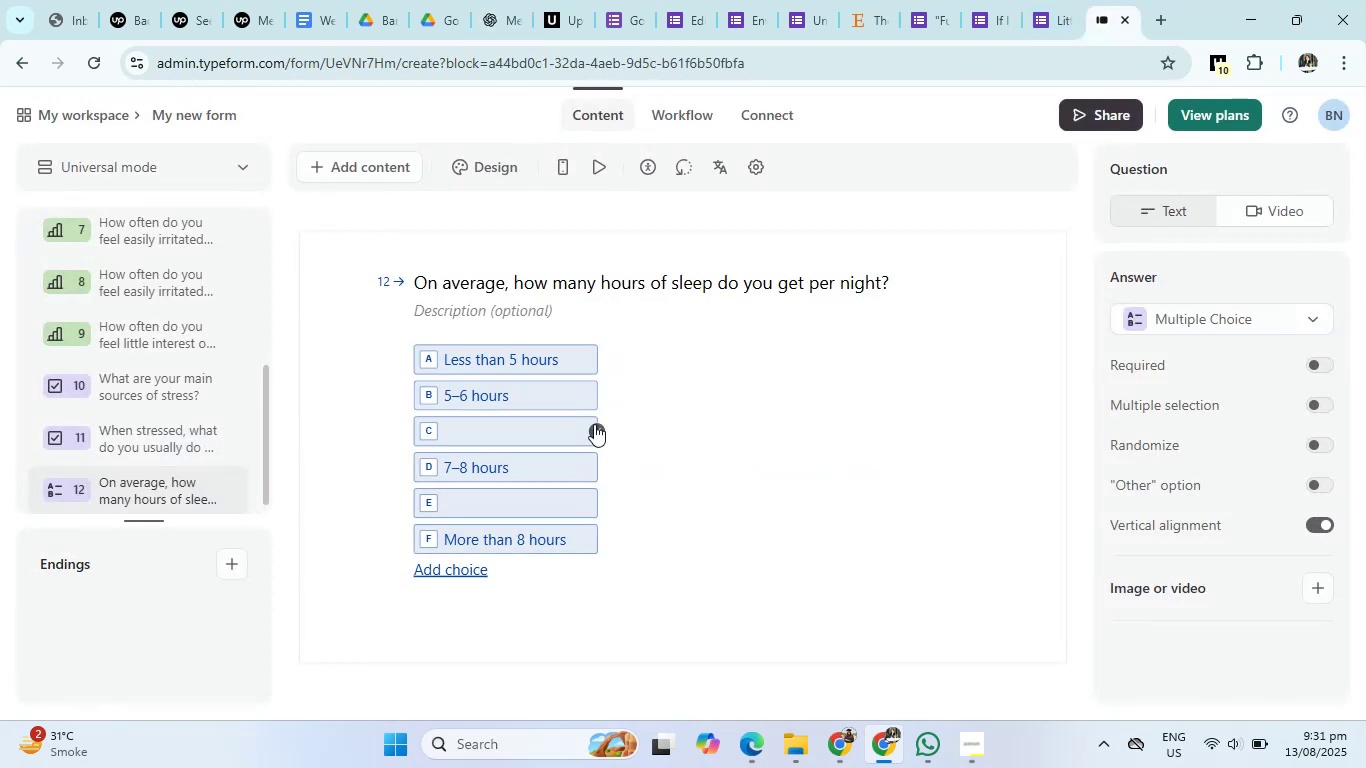 
left_click([594, 426])
 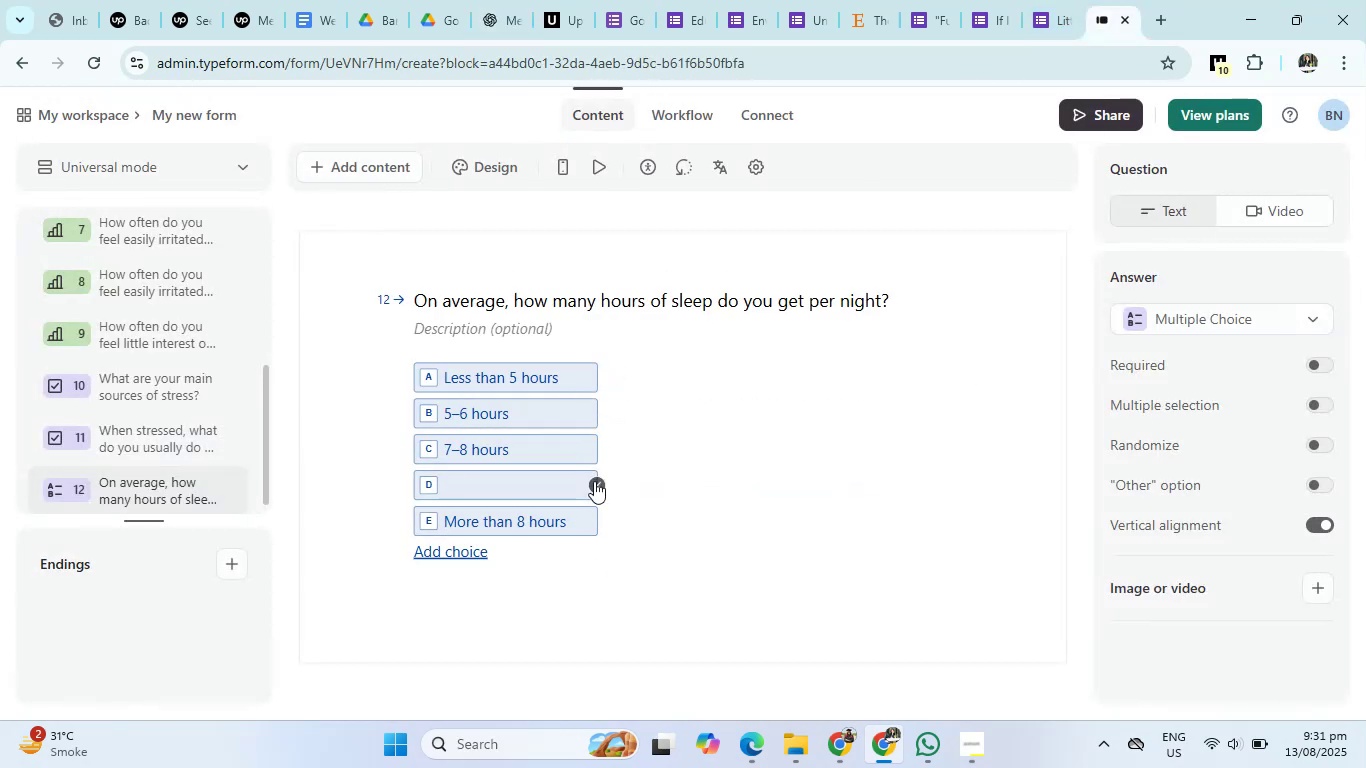 
left_click([594, 481])
 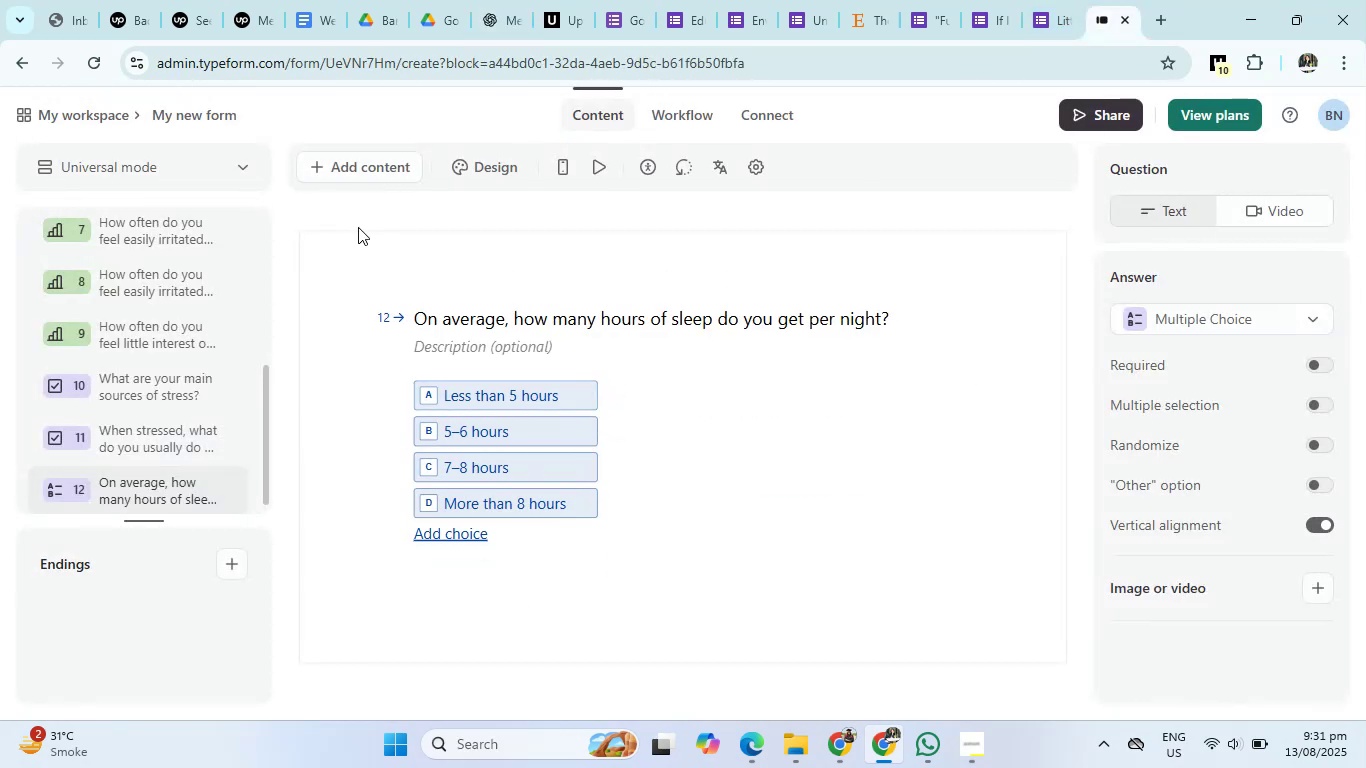 
left_click([367, 176])
 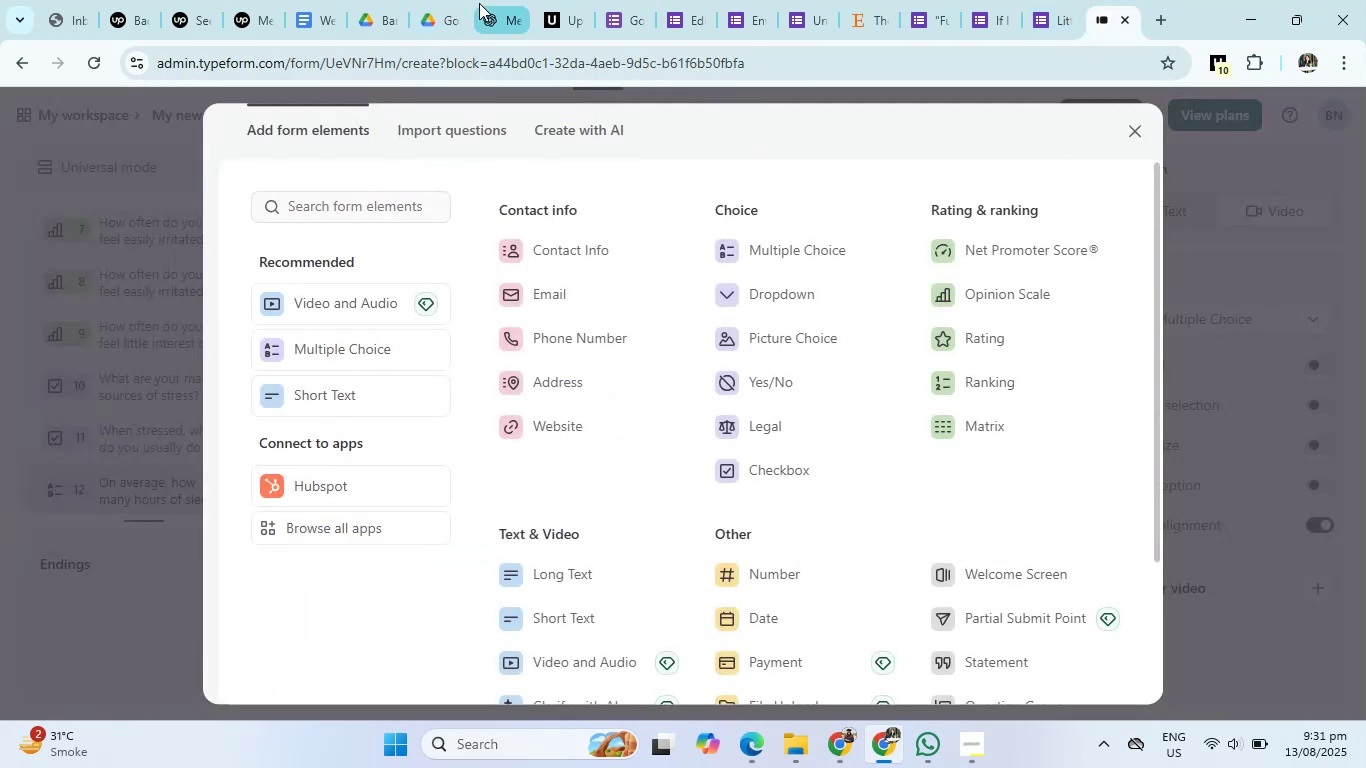 
left_click([479, 3])
 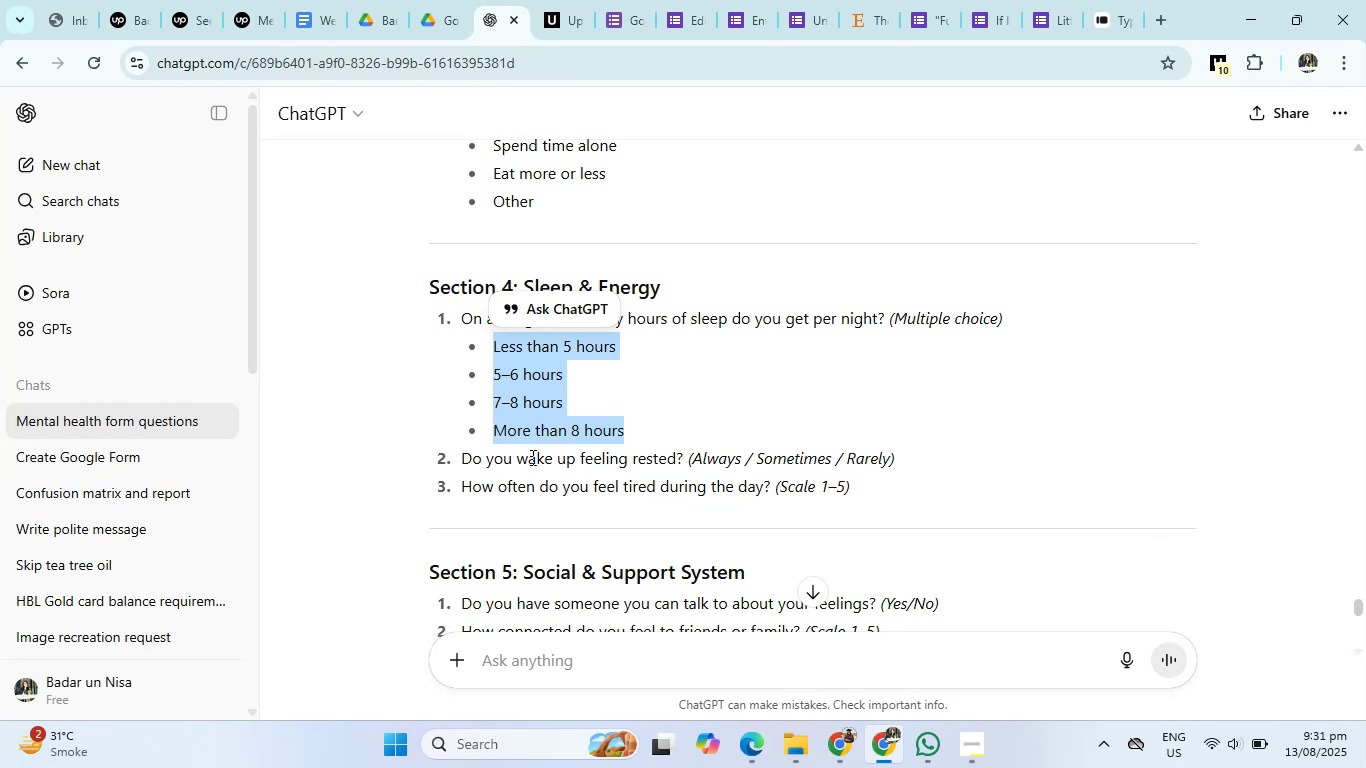 
left_click_drag(start_coordinate=[463, 462], to_coordinate=[681, 464])
 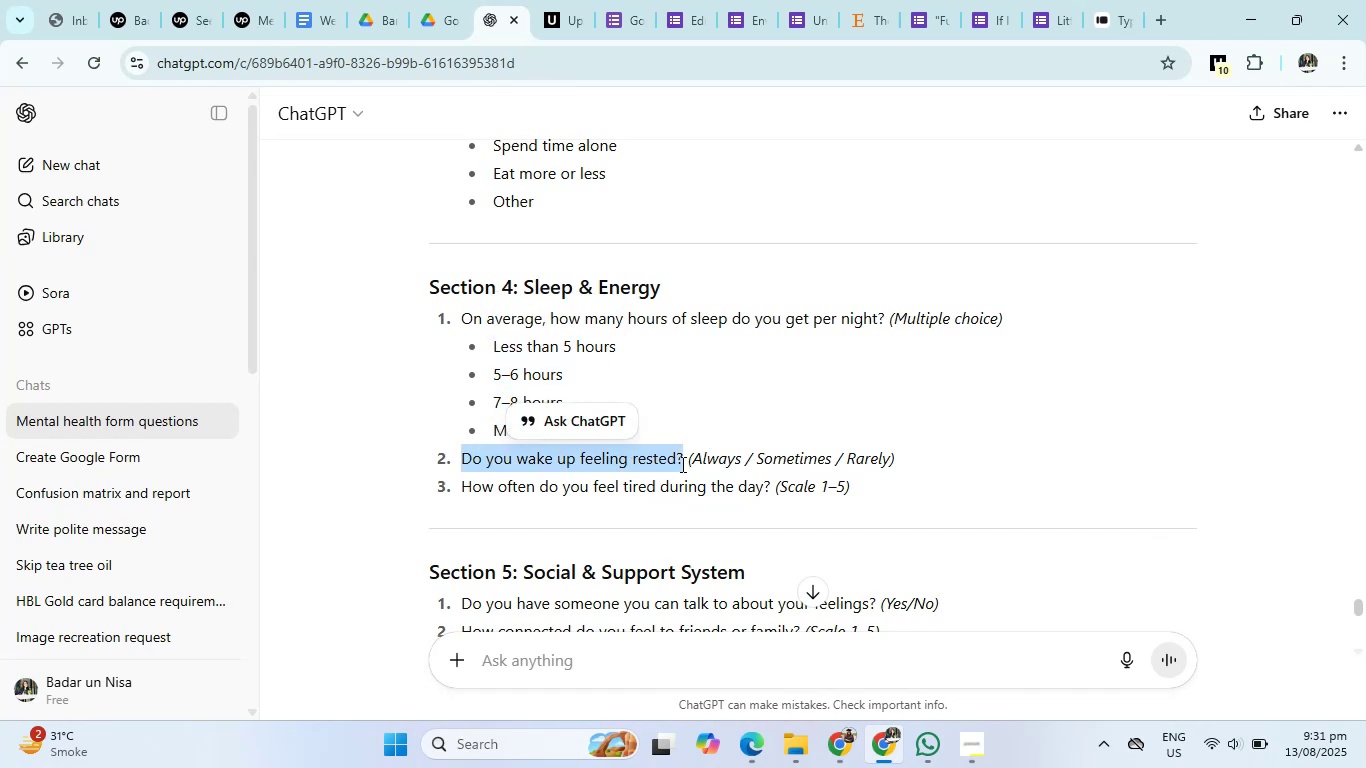 
key(Control+C)
 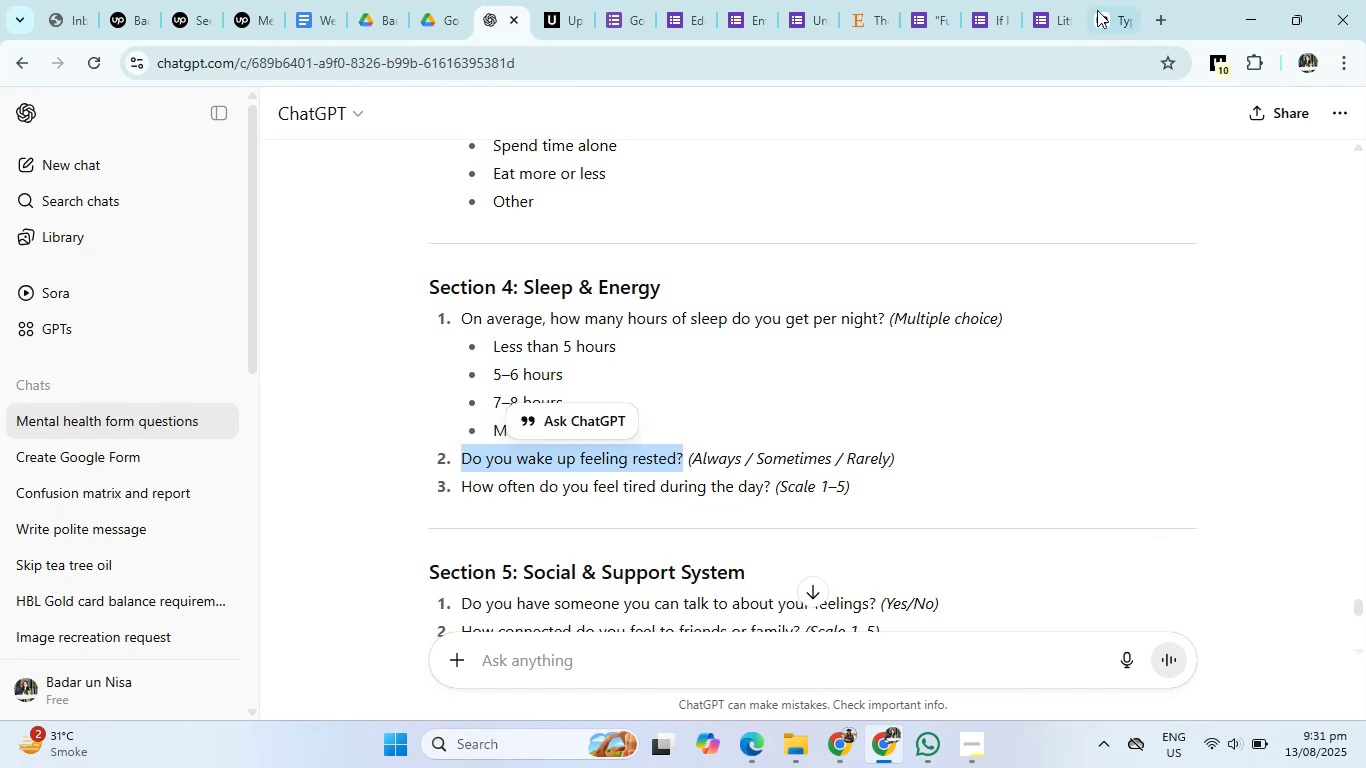 
left_click([1101, 0])
 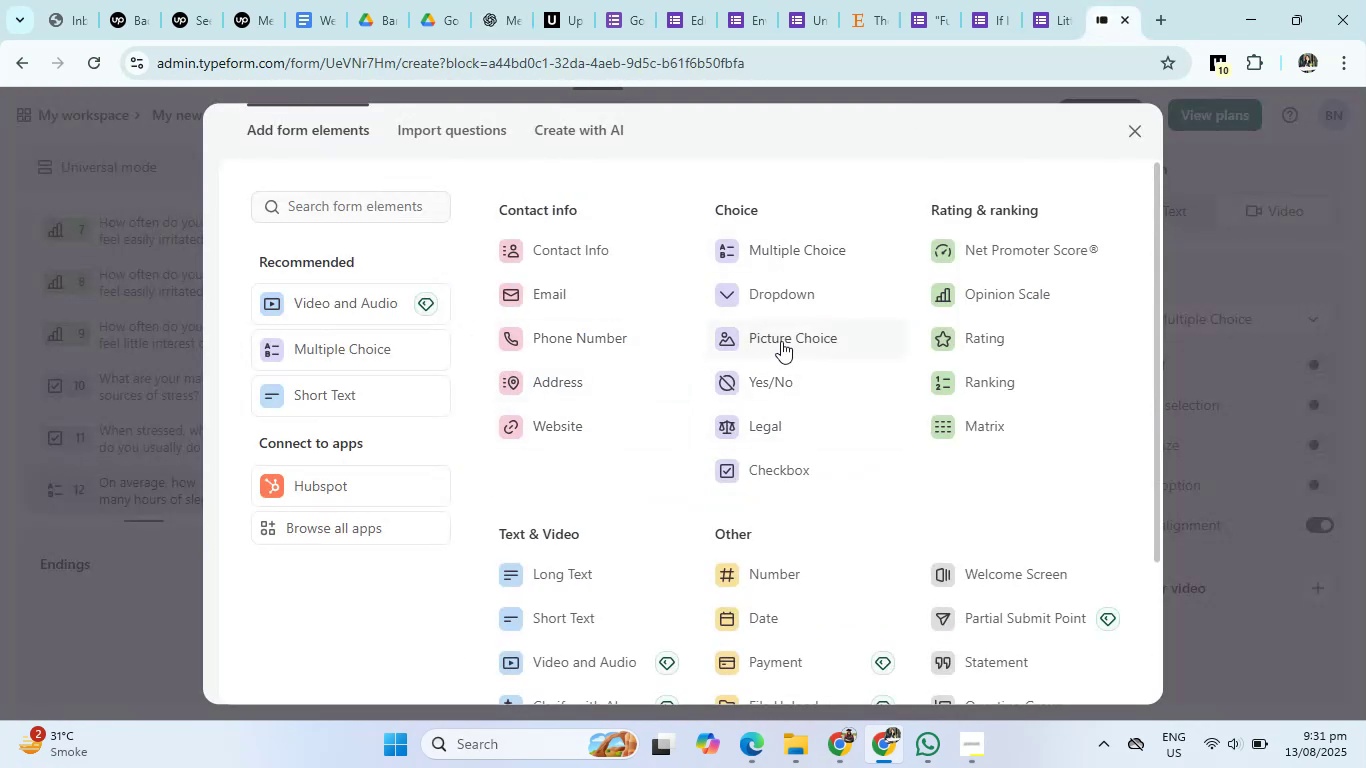 
left_click([818, 299])
 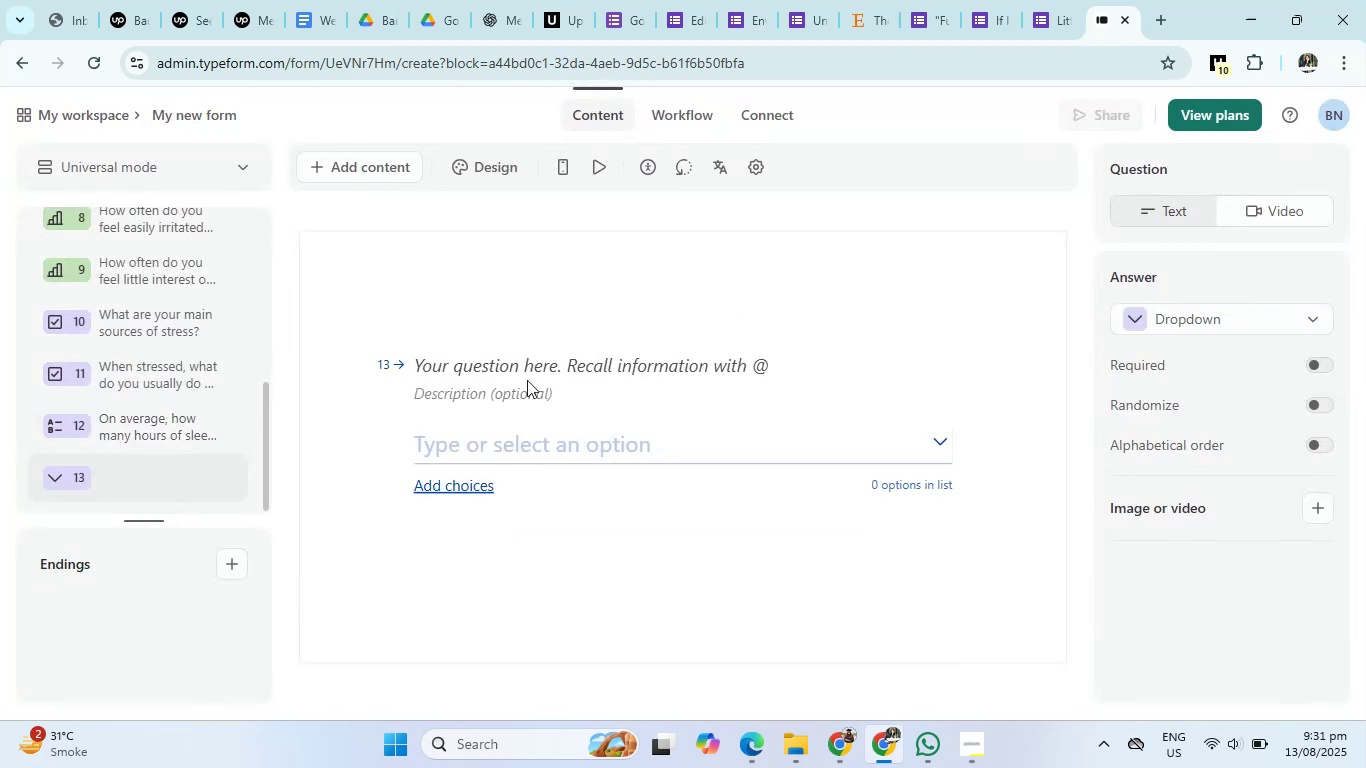 
left_click([527, 367])
 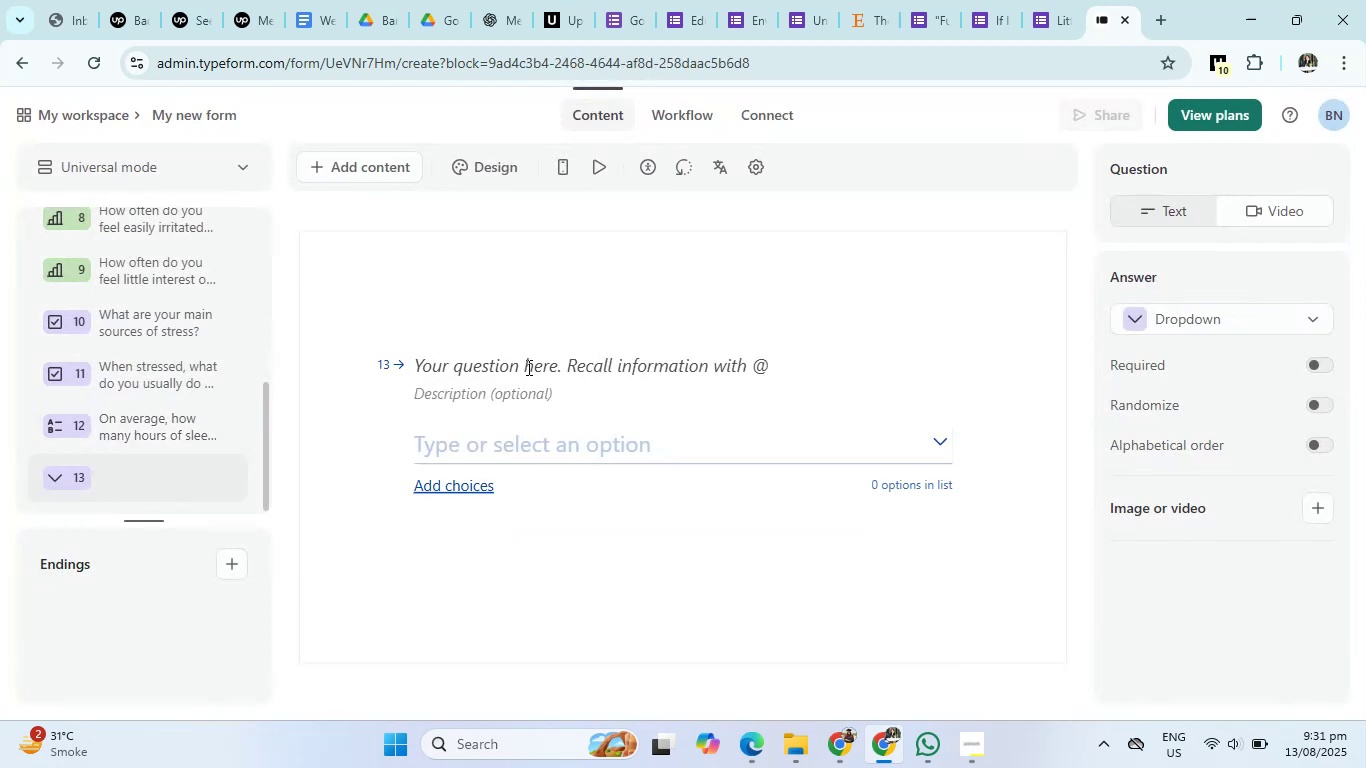 
key(Control+V)
 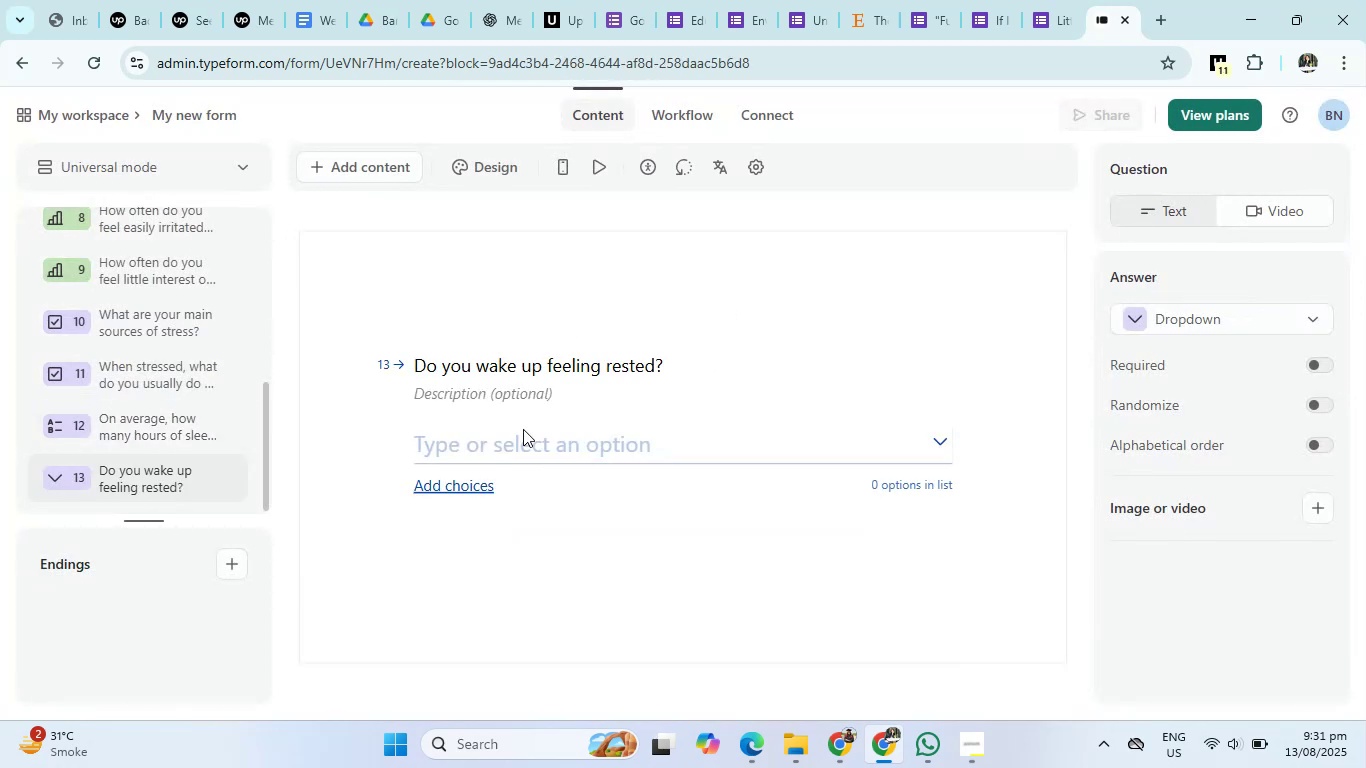 
left_click([522, 439])
 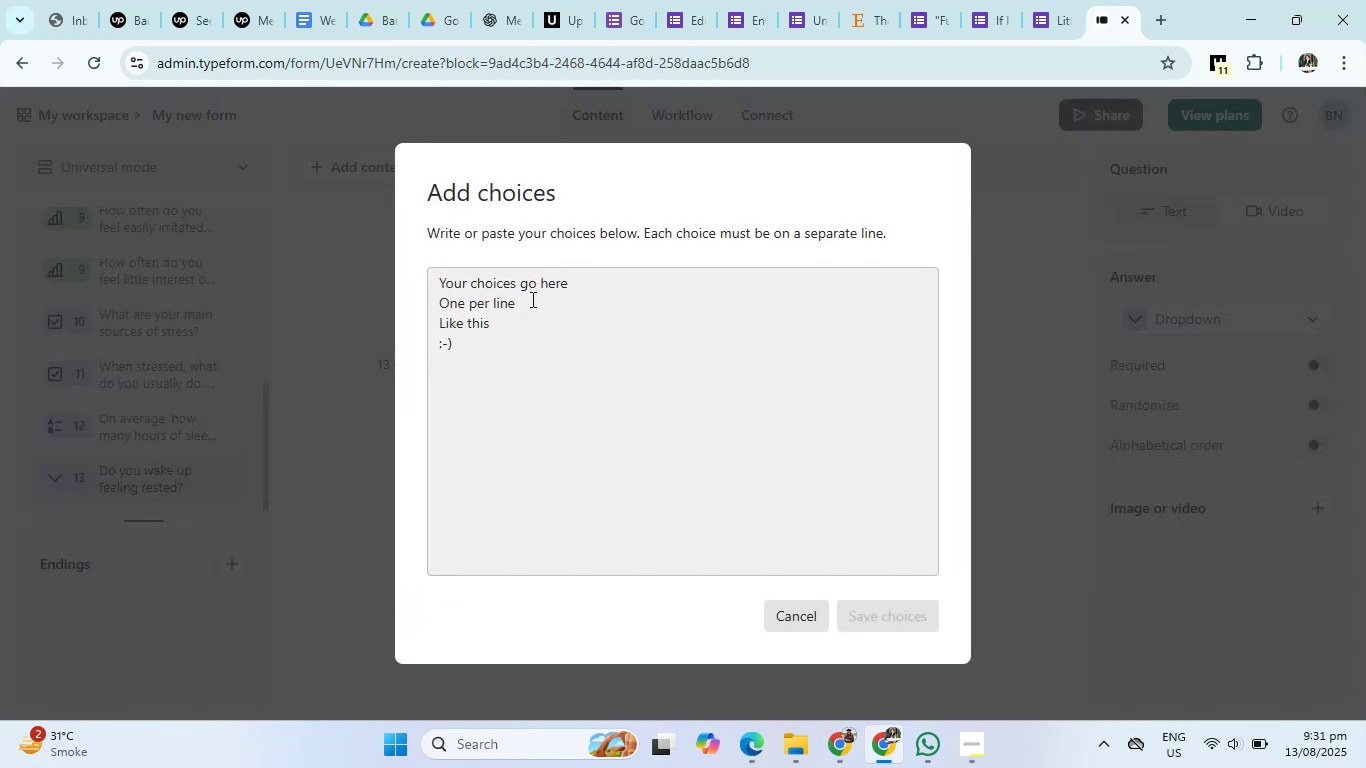 
left_click([531, 292])
 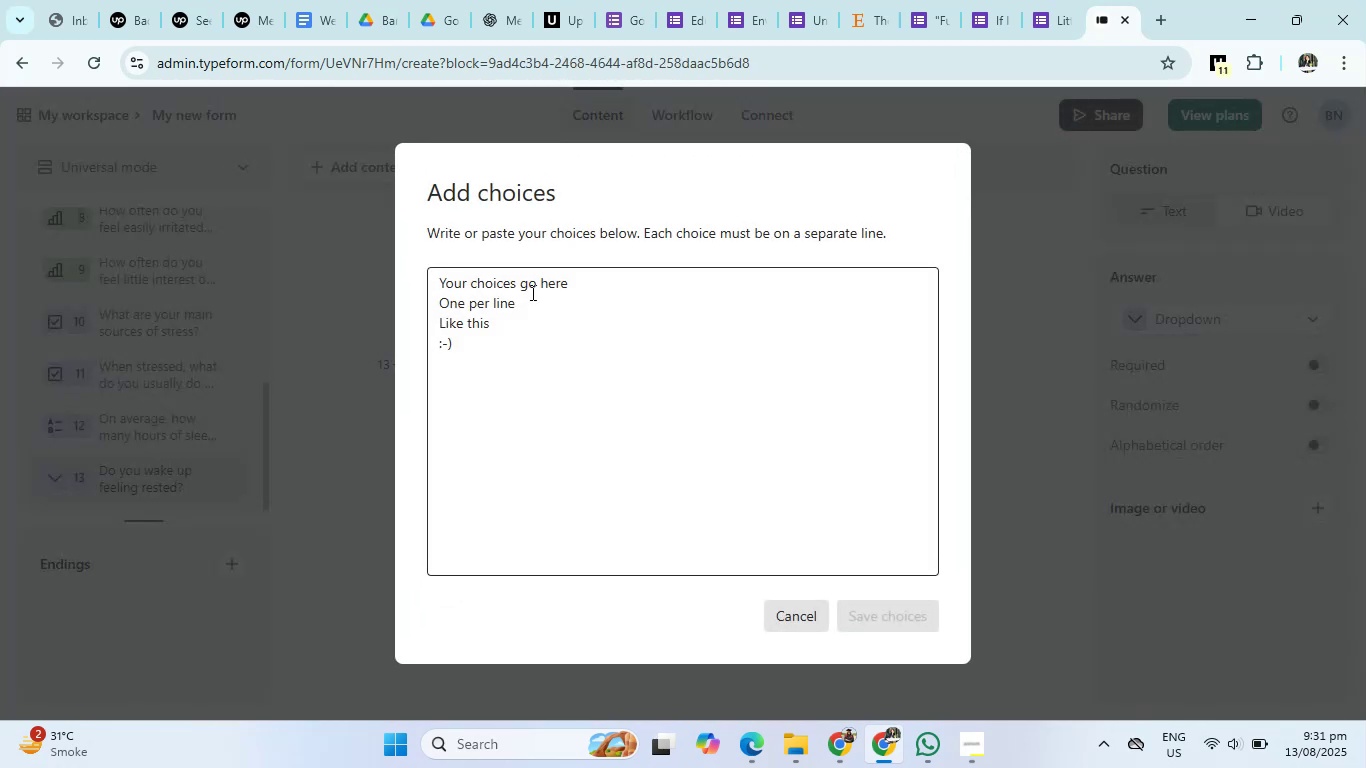 
type(Always)
 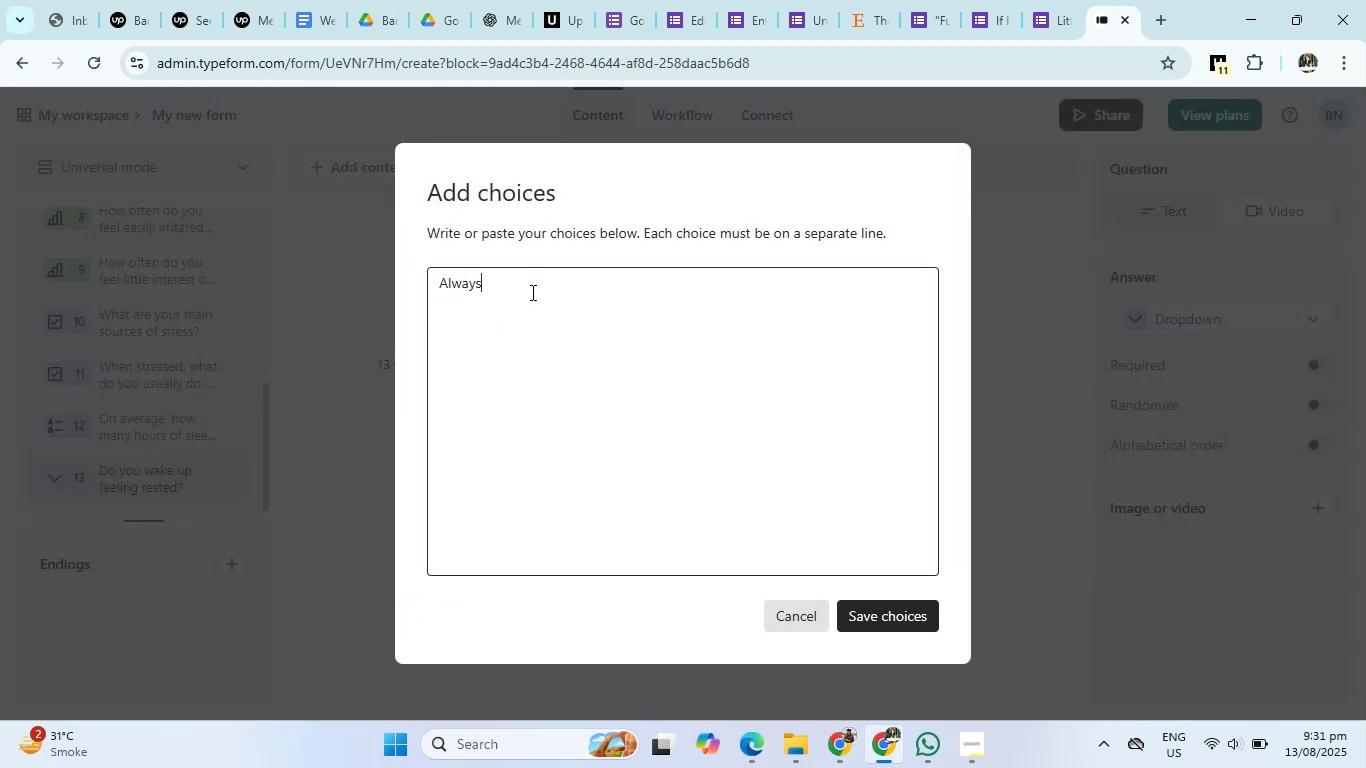 
key(Enter)
 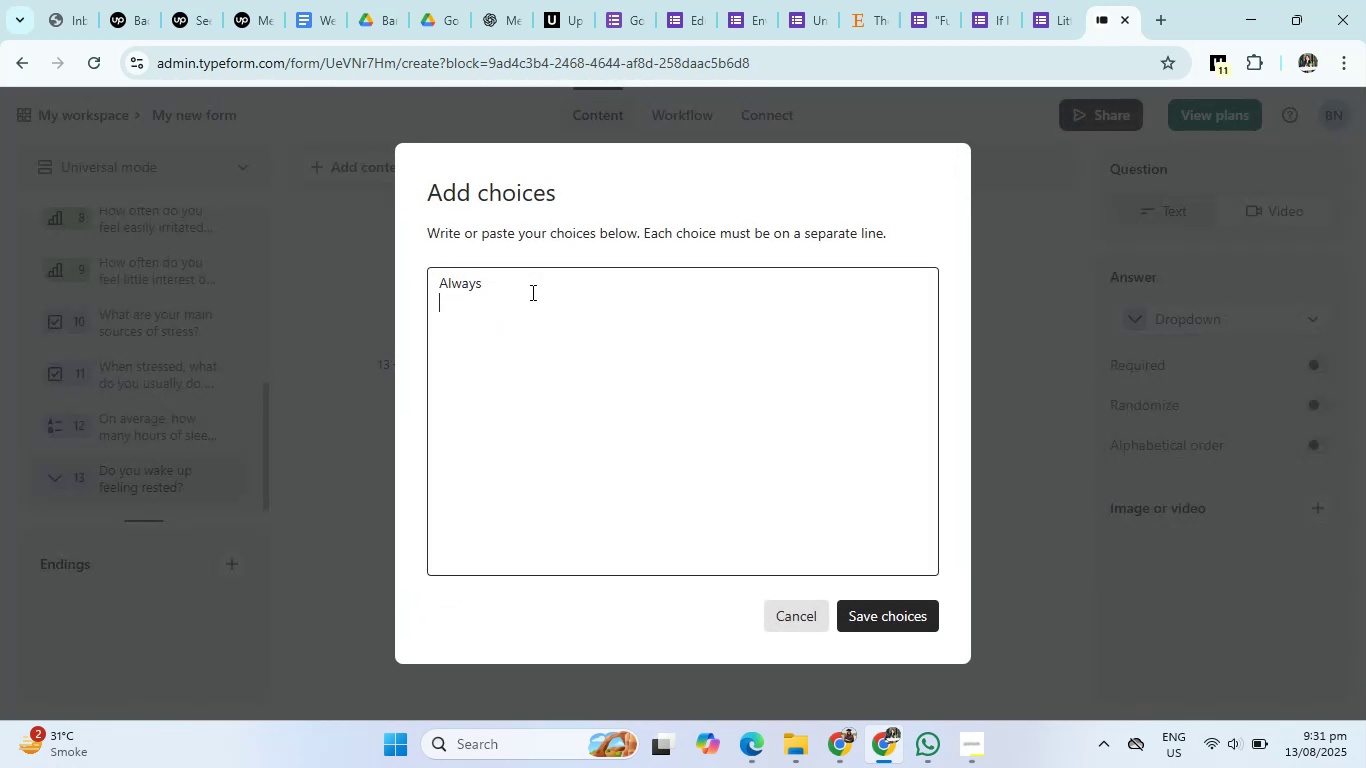 
type(C)
key(Backspace)
type(Somtimes)
 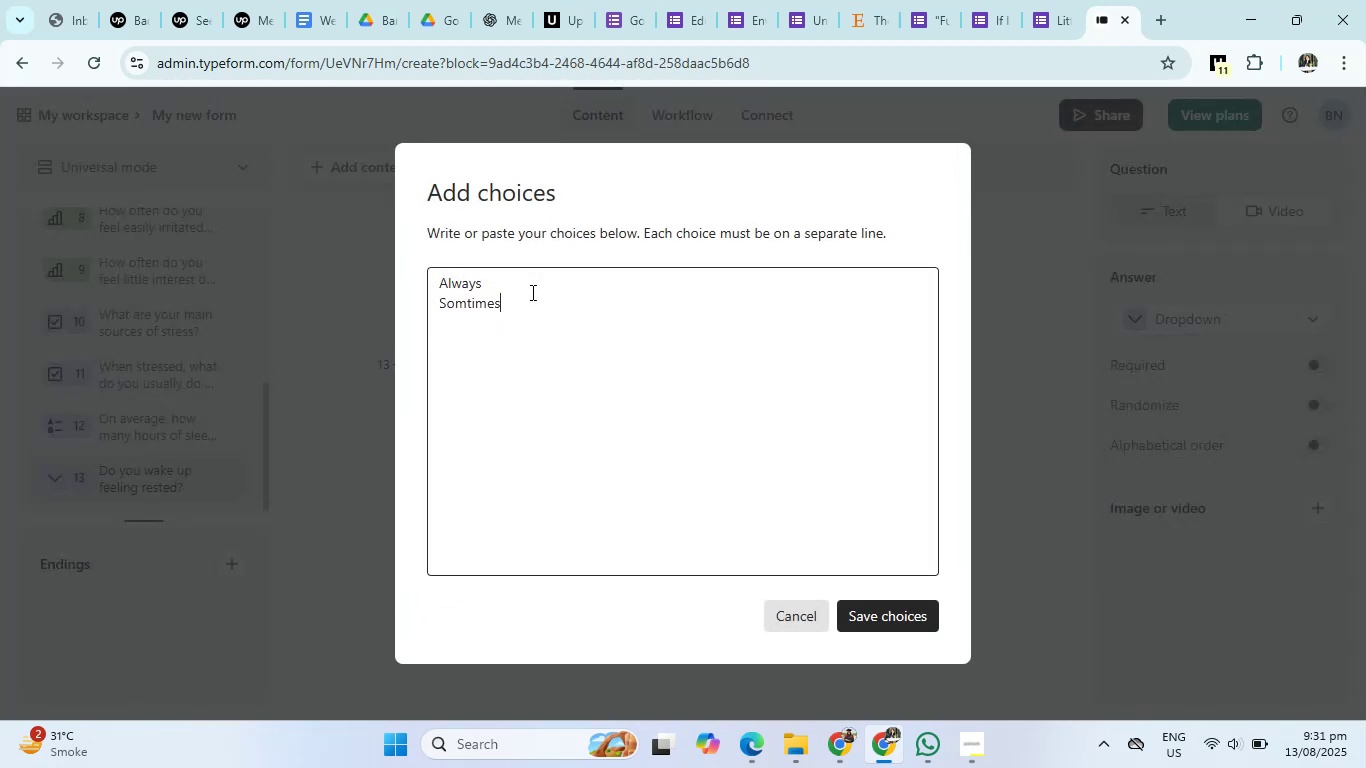 
key(Enter)
 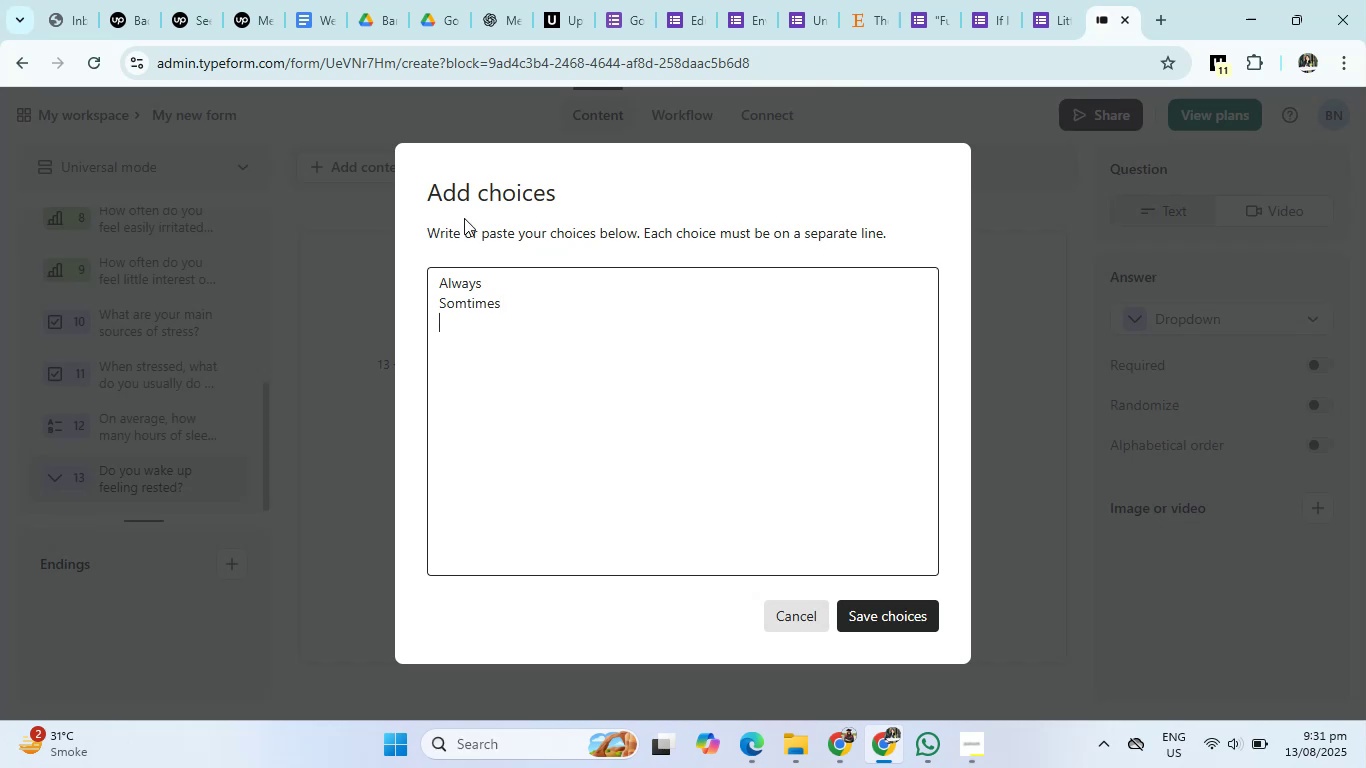 
left_click([485, 0])
 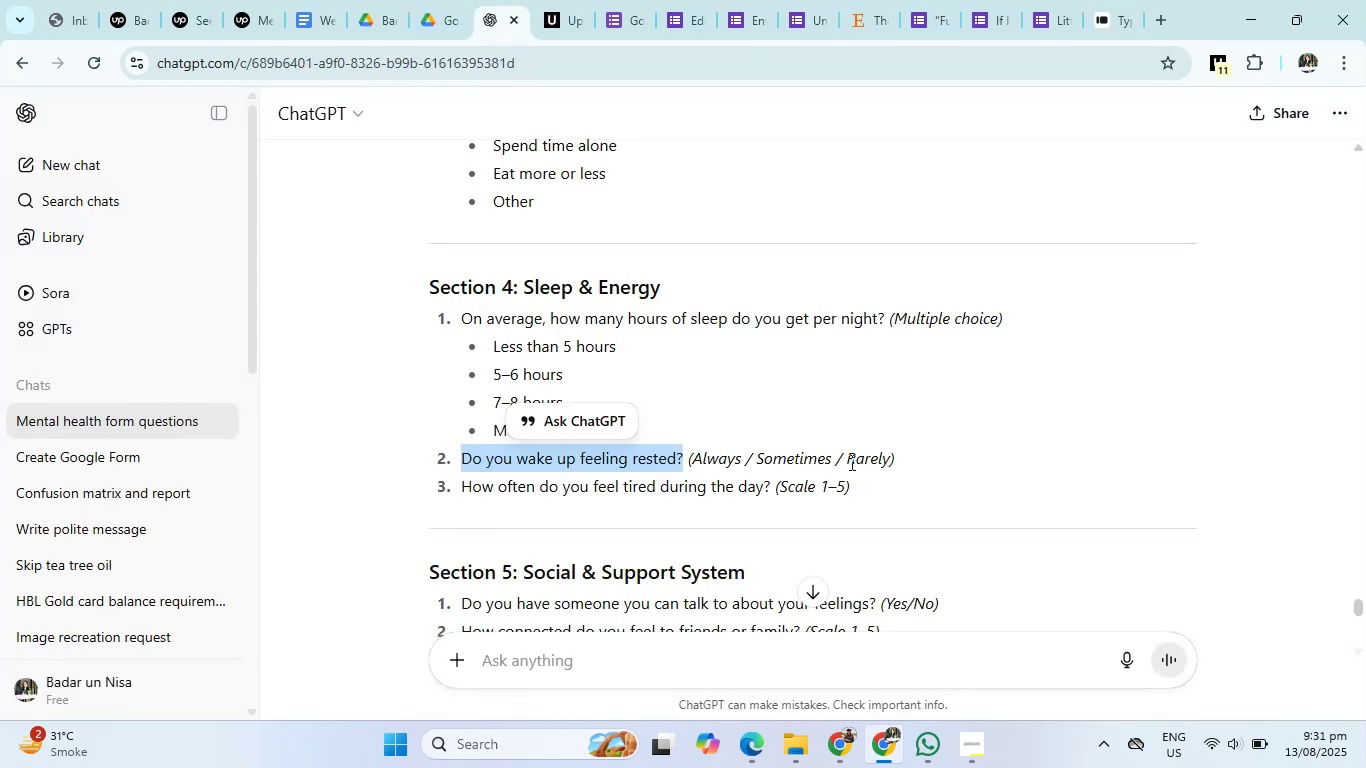 
left_click_drag(start_coordinate=[850, 462], to_coordinate=[886, 463])
 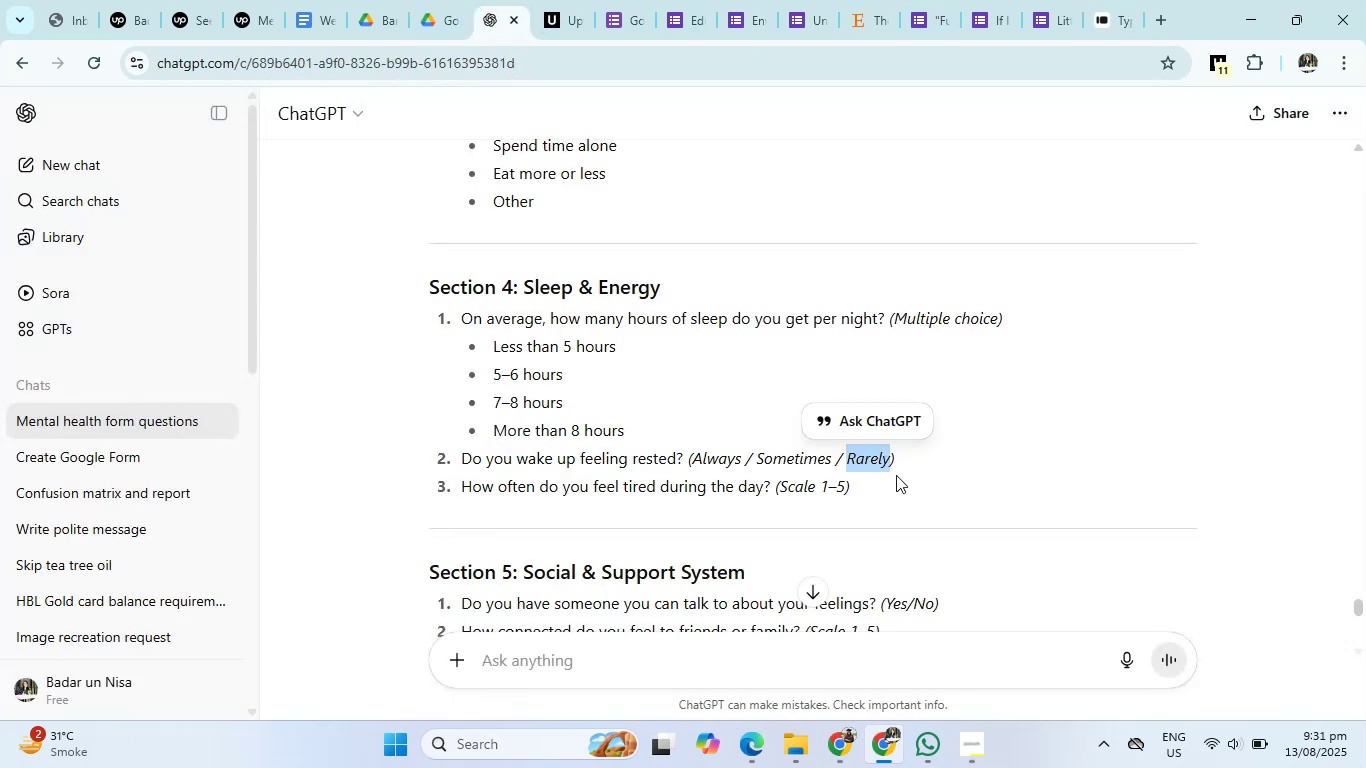 
key(Control+C)
 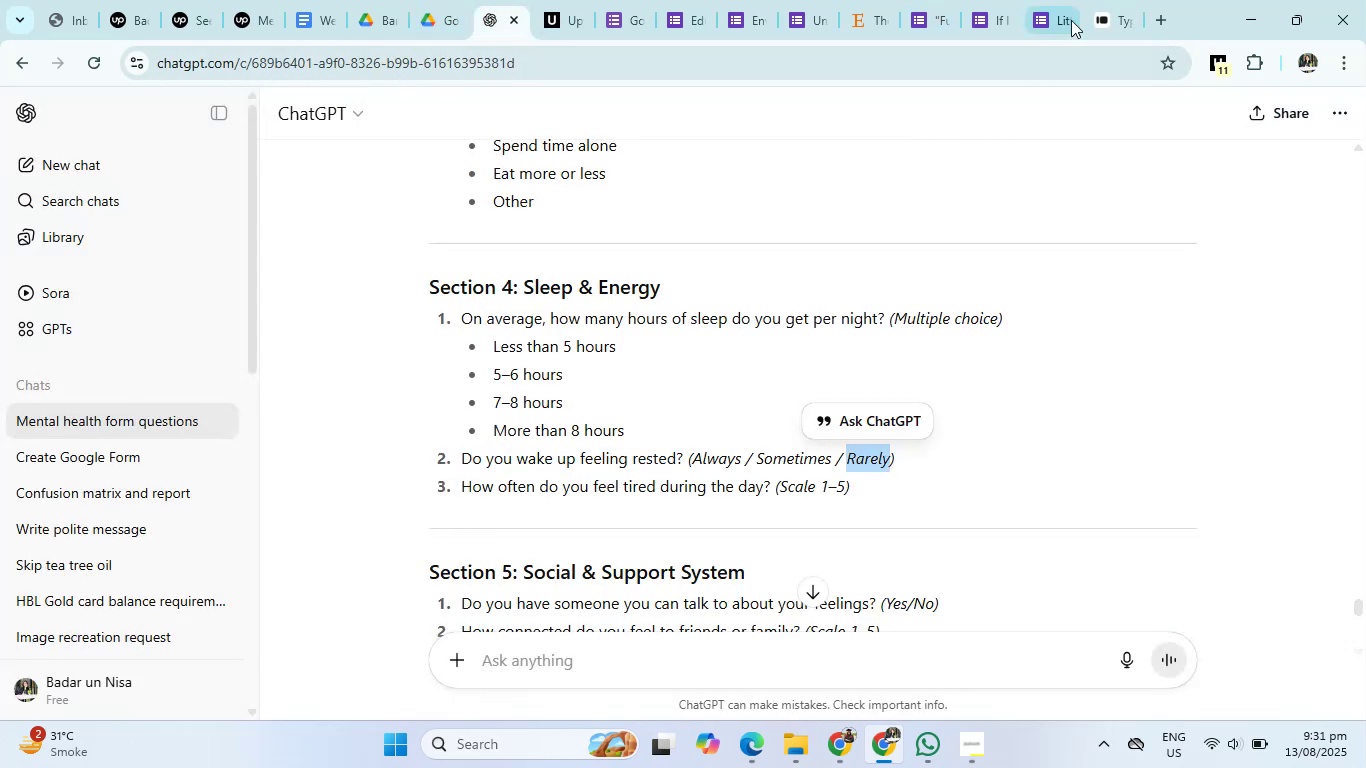 
left_click([1110, 2])
 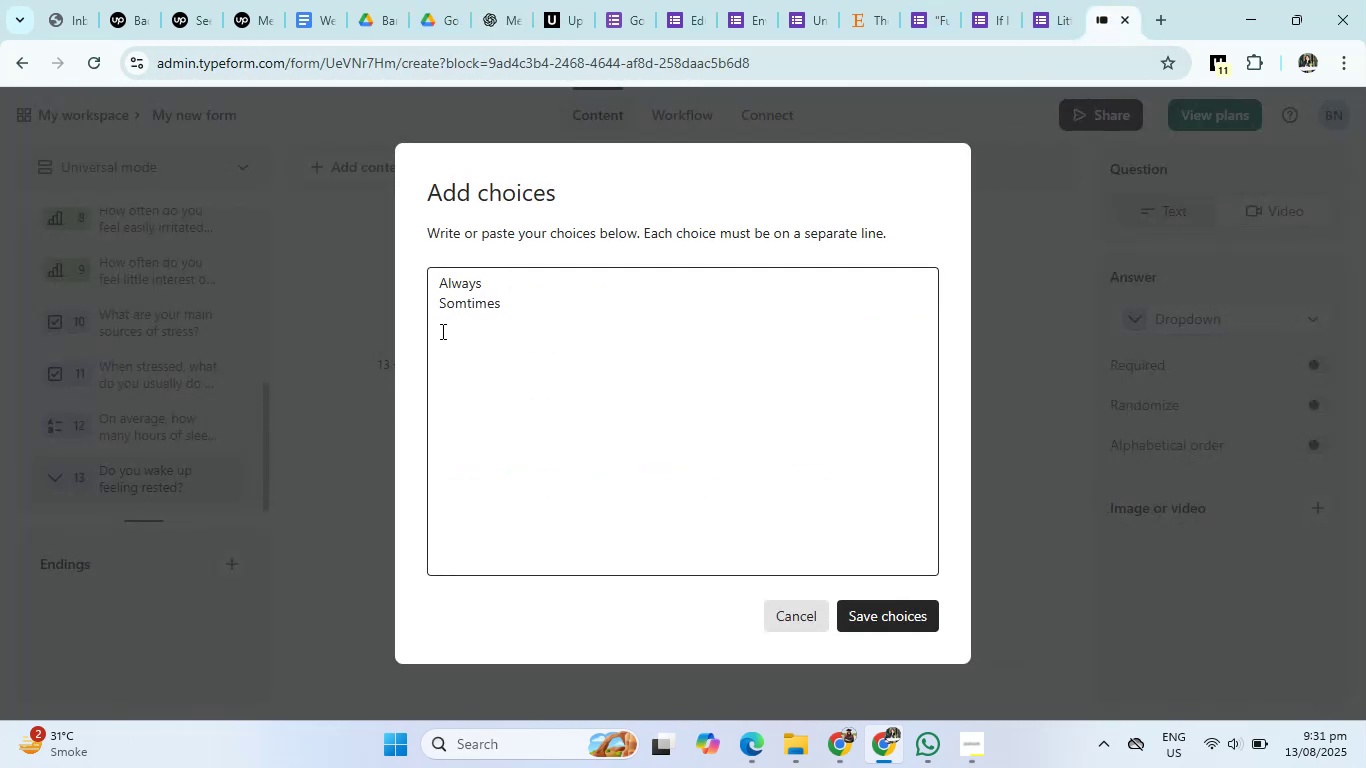 
left_click([441, 331])
 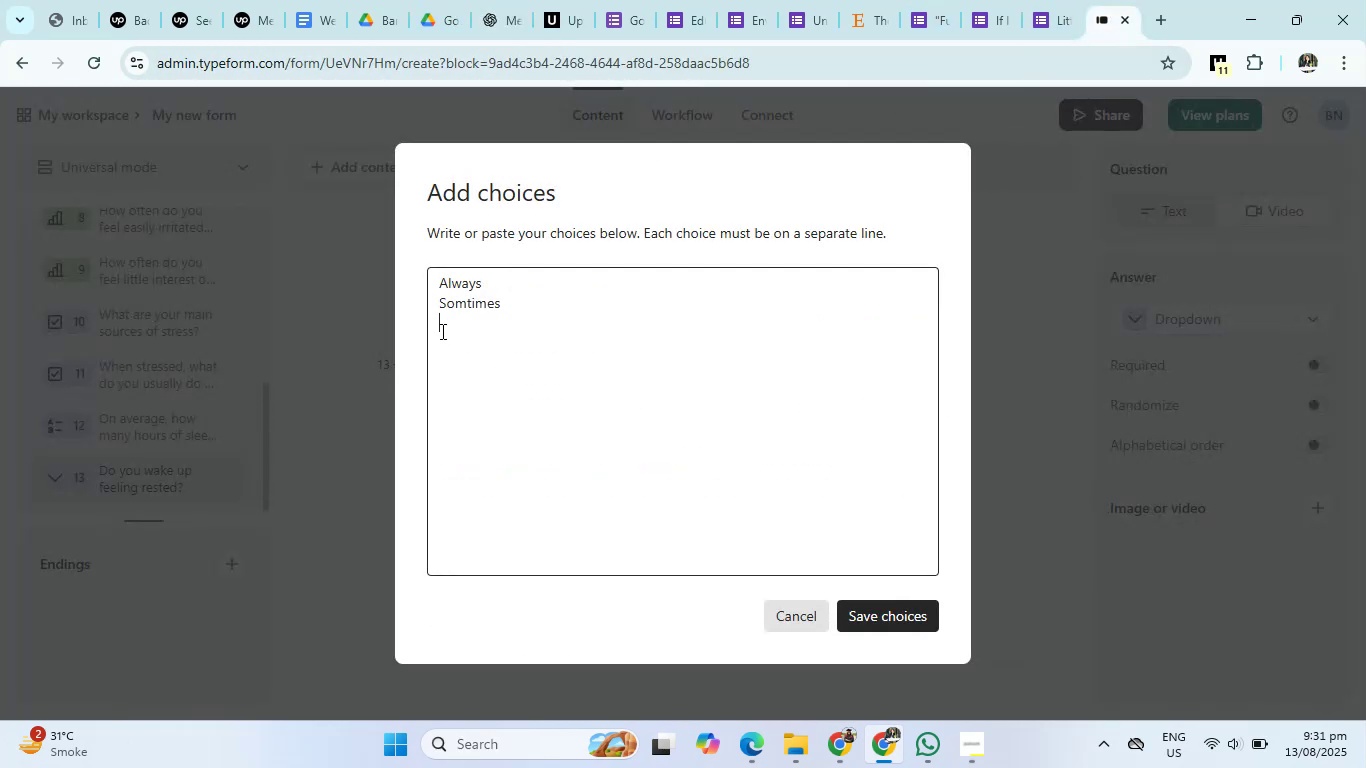 
key(Control+V)
 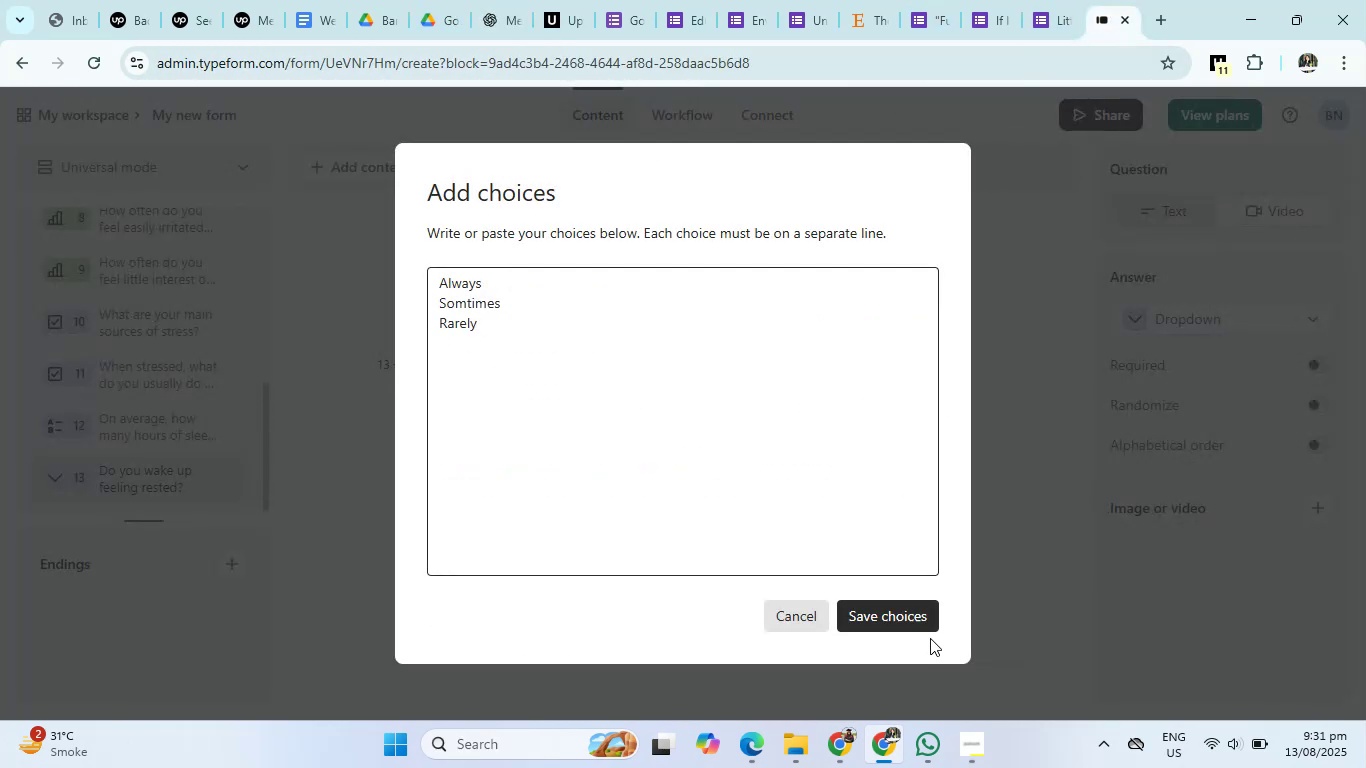 
left_click([912, 620])
 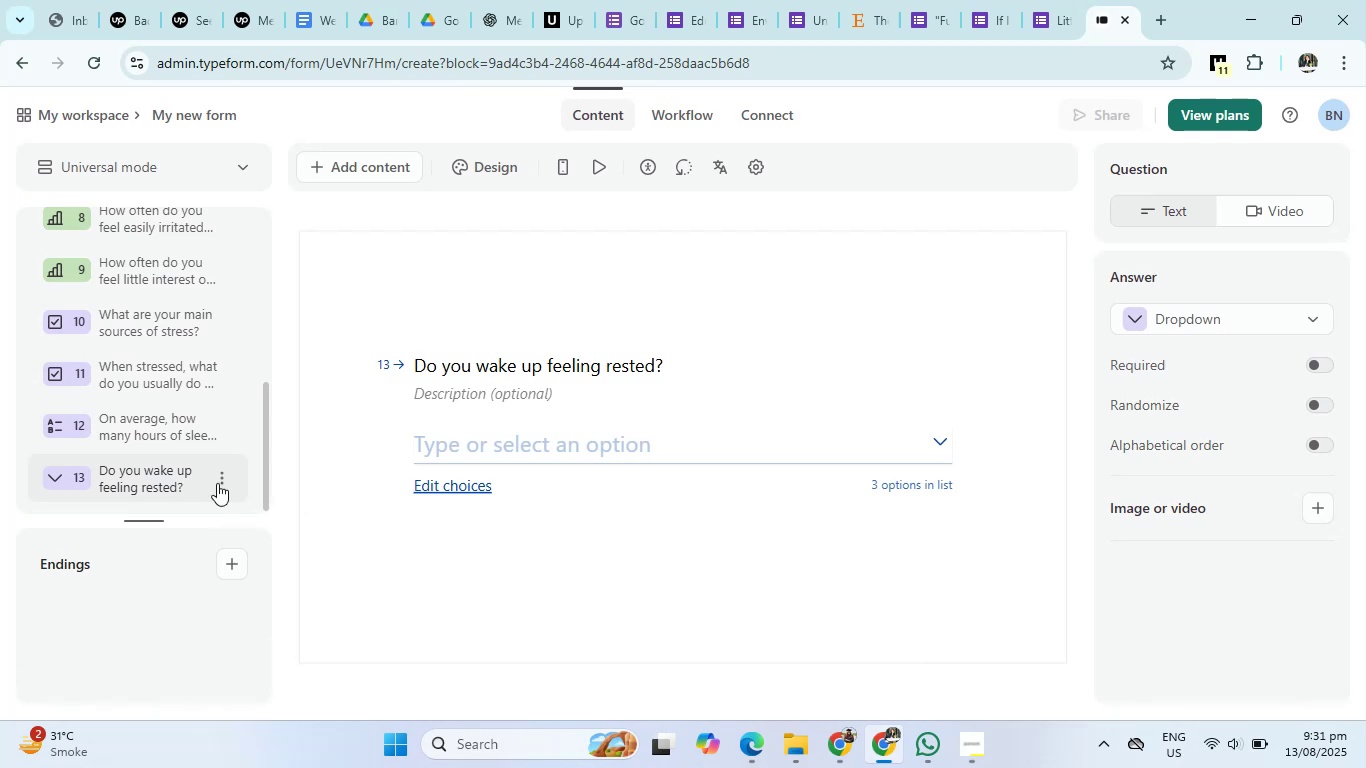 
left_click([344, 164])
 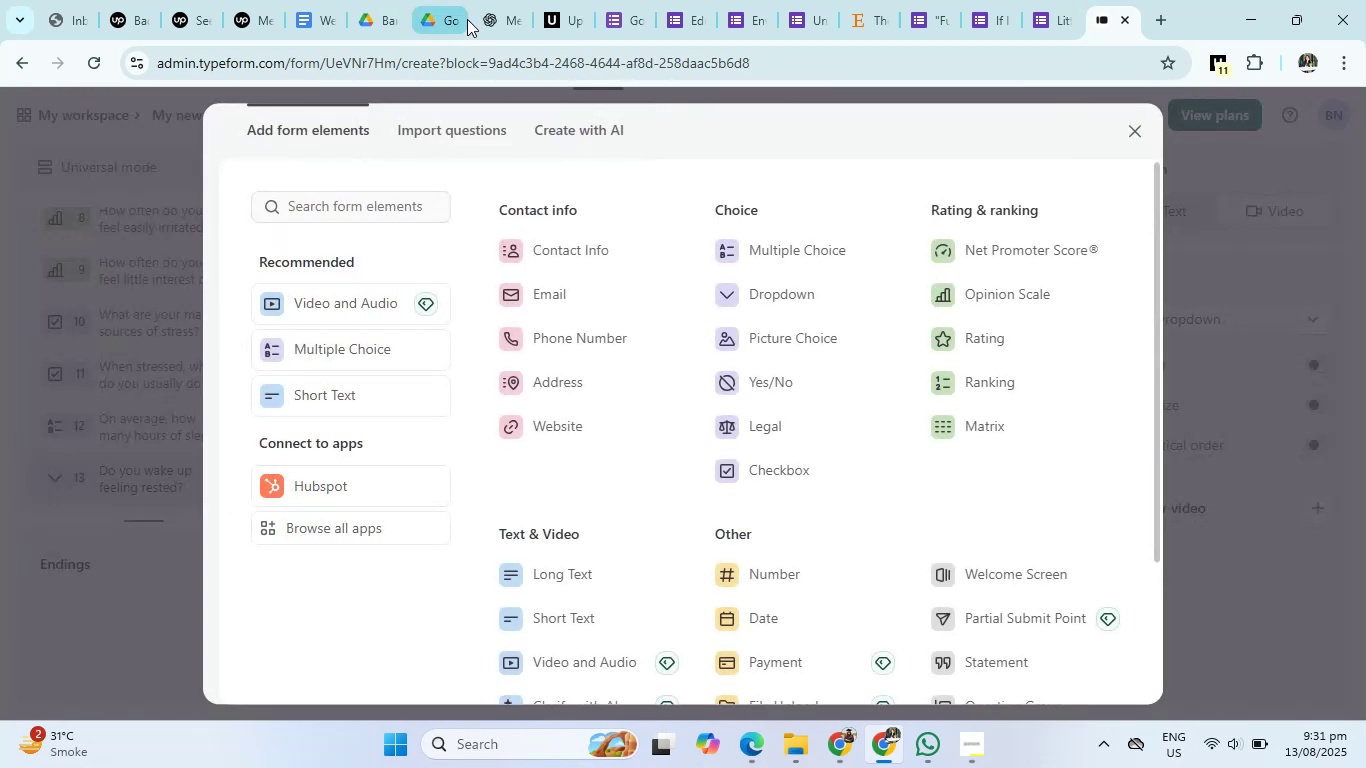 
left_click([491, 2])
 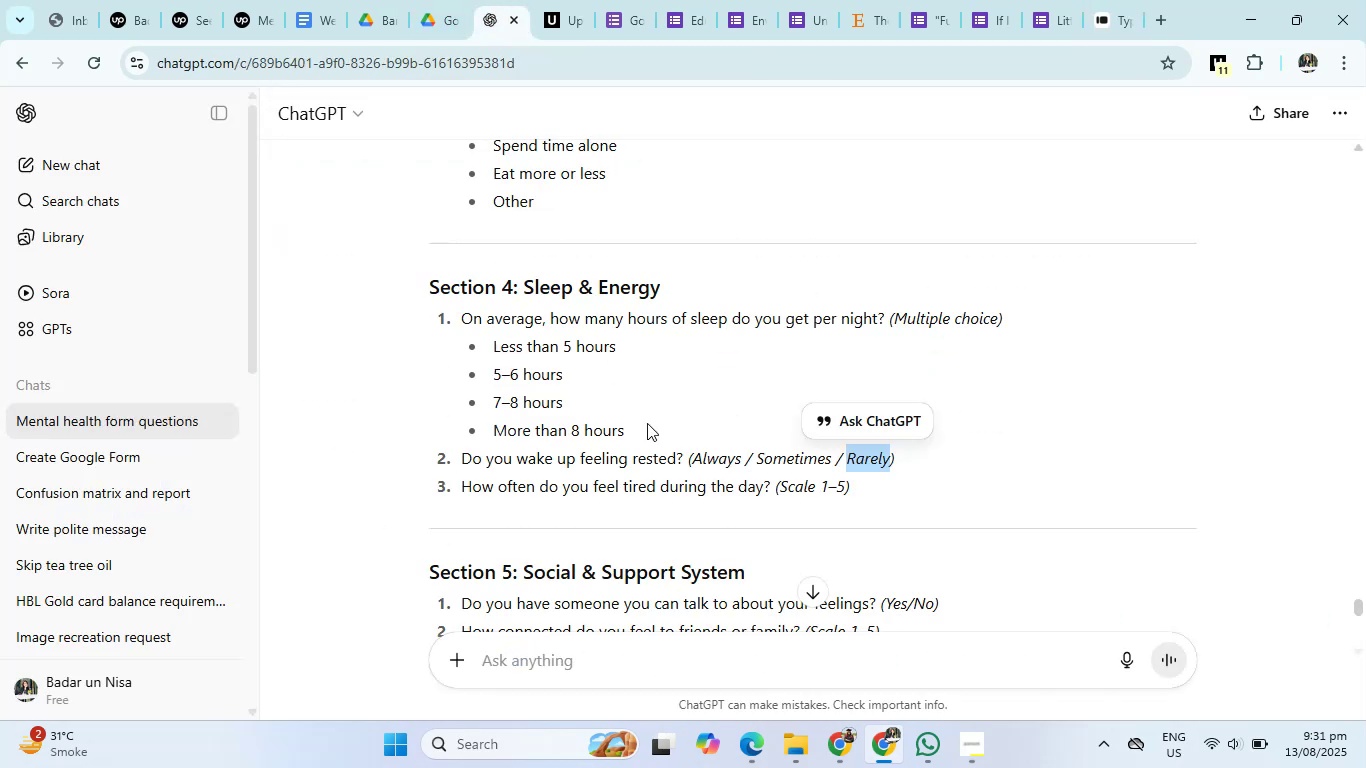 
scroll: coordinate [651, 429], scroll_direction: down, amount: 1.0
 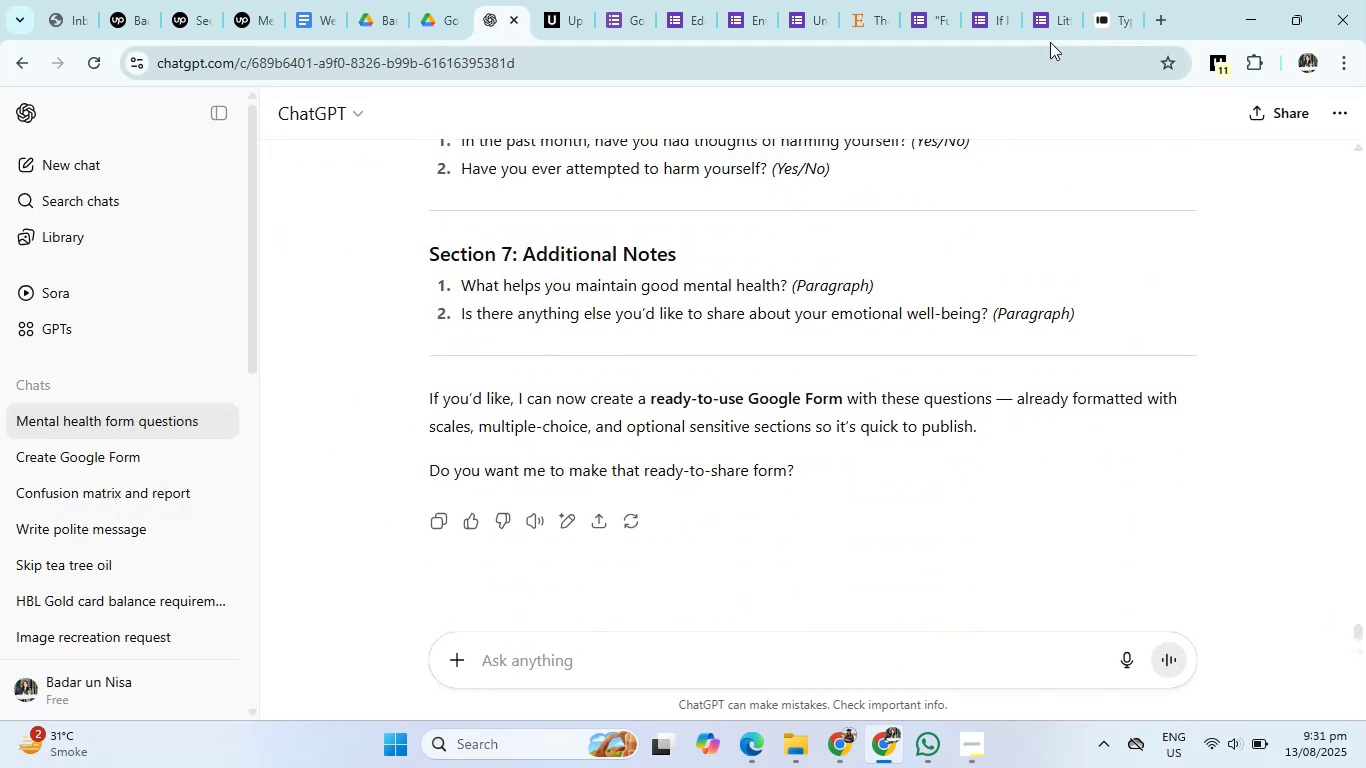 
left_click([1098, 6])
 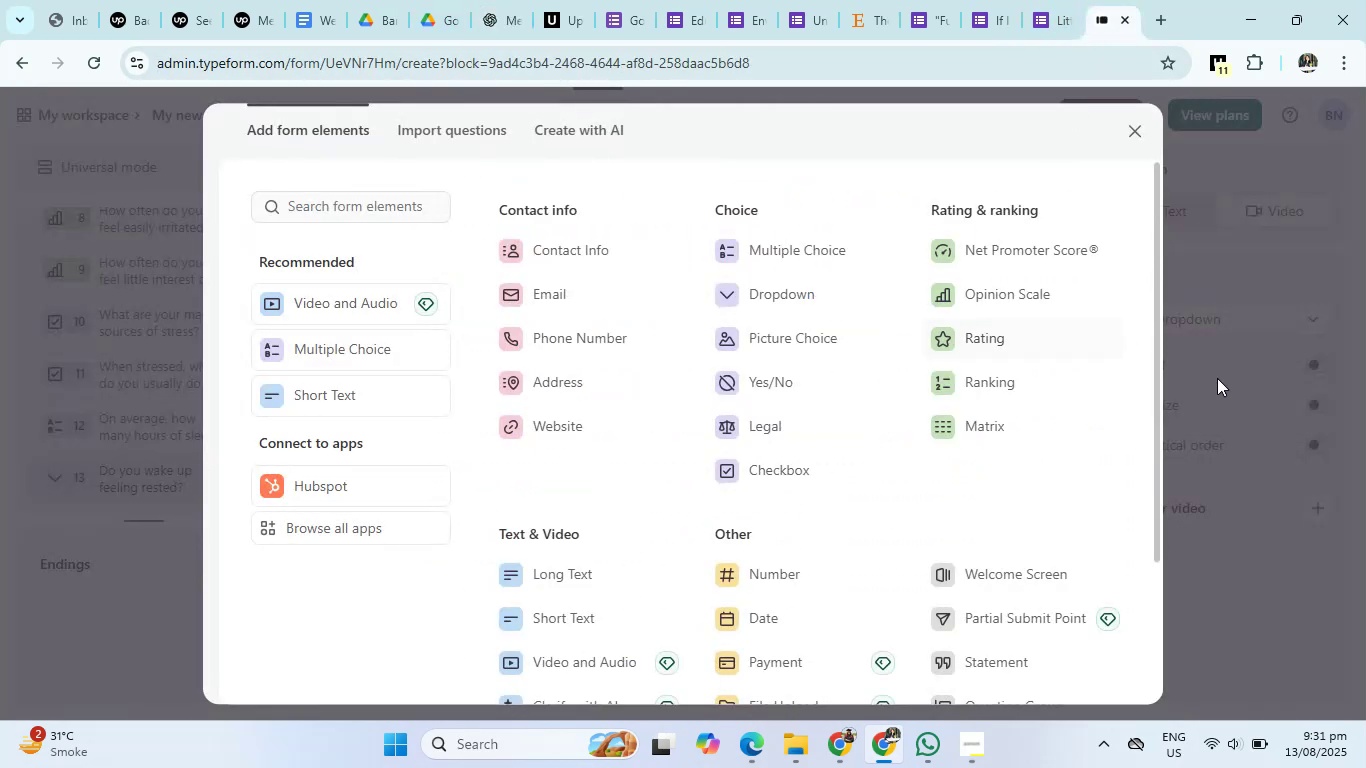 
left_click([1221, 381])
 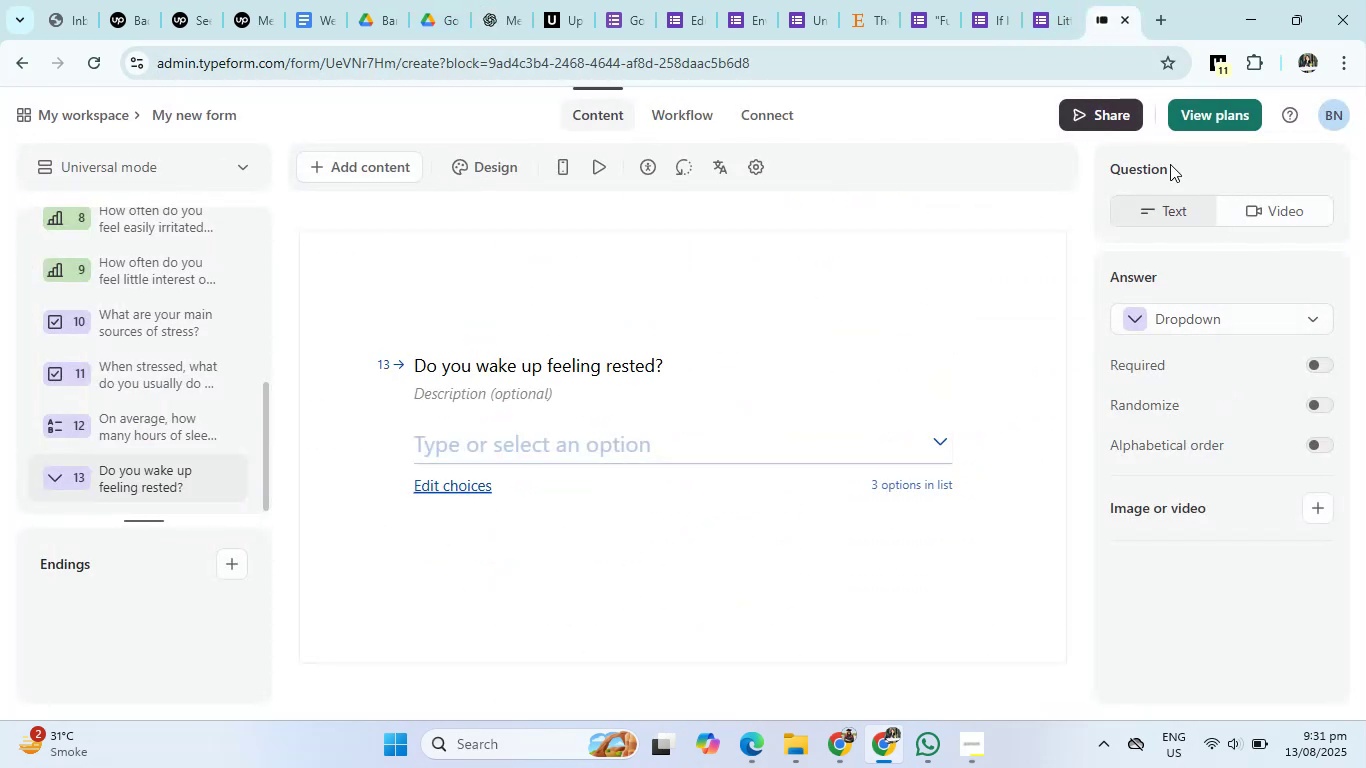 
left_click([1074, 115])
 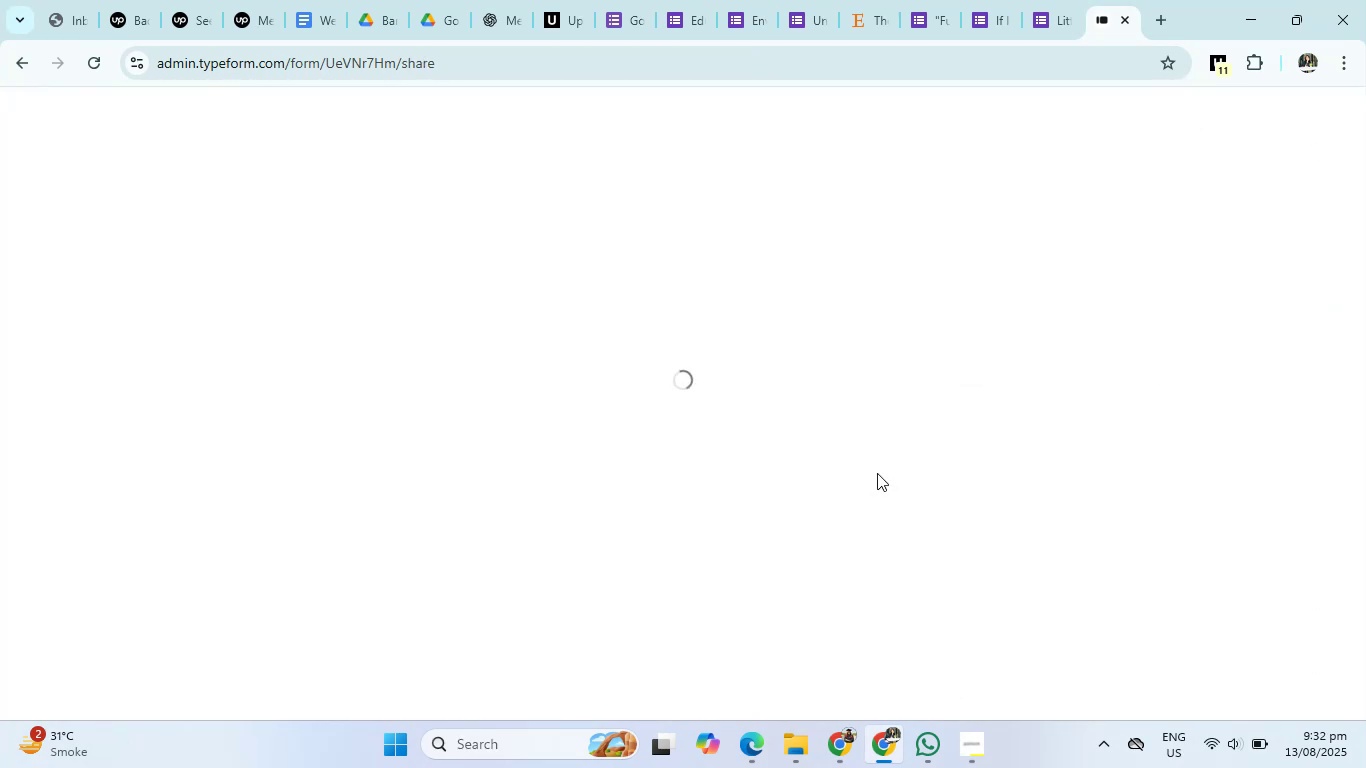 
wait(12.4)
 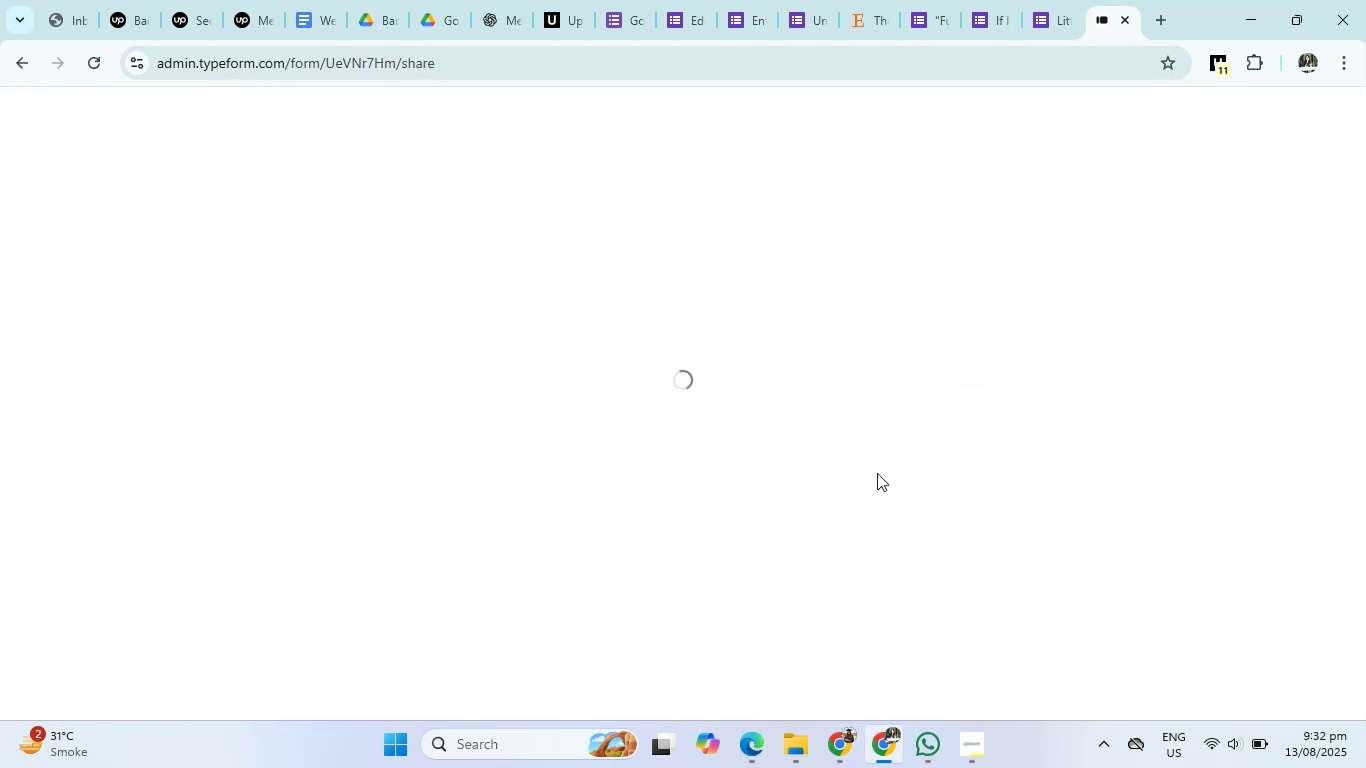 
double_click([440, 341])
 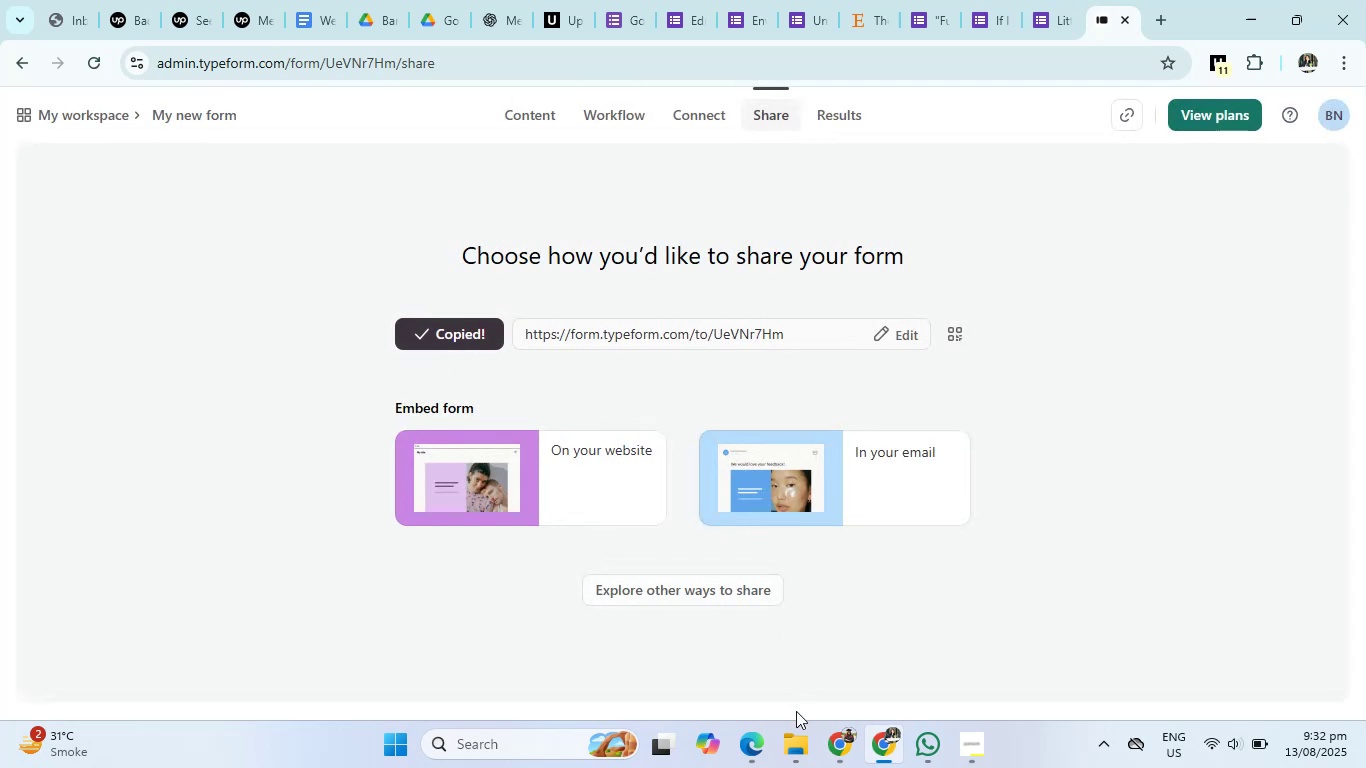 
left_click([839, 758])
 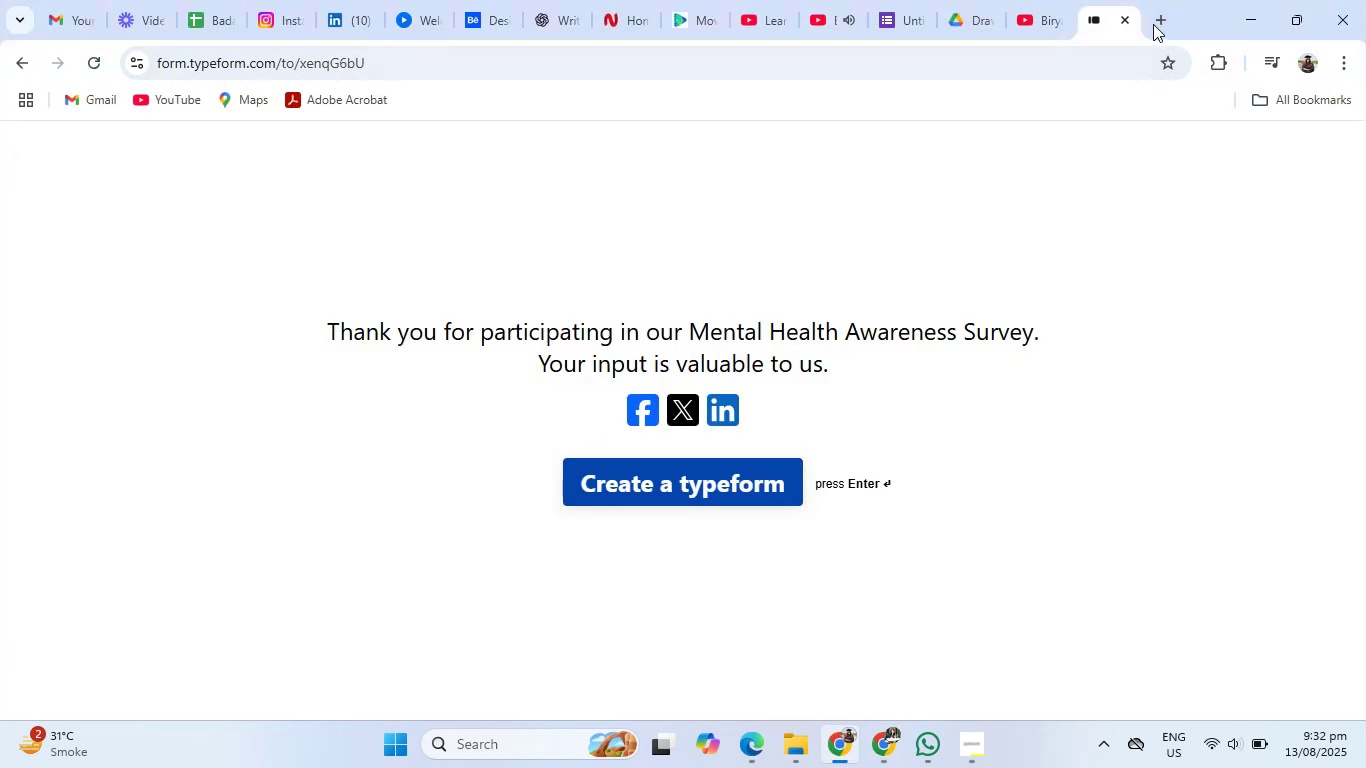 
left_click([1154, 22])
 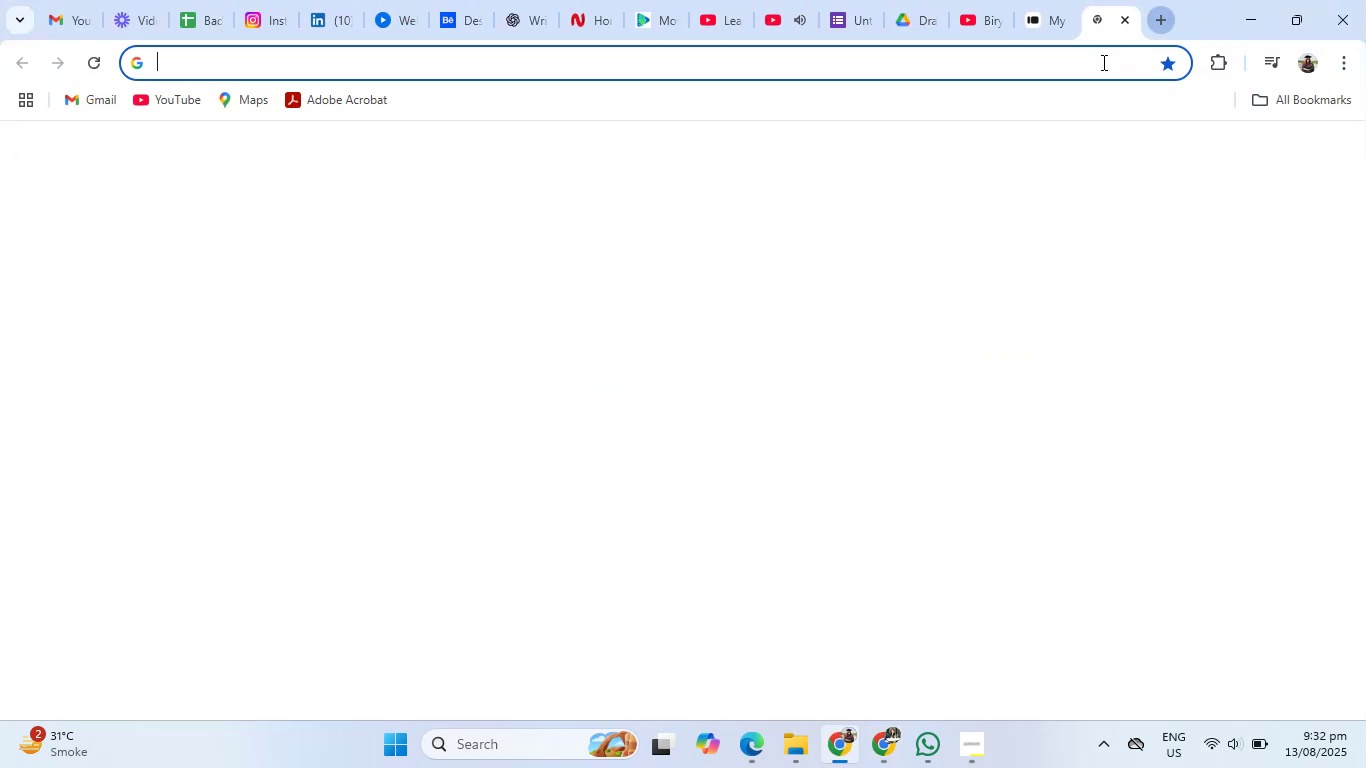 
left_click([1098, 66])
 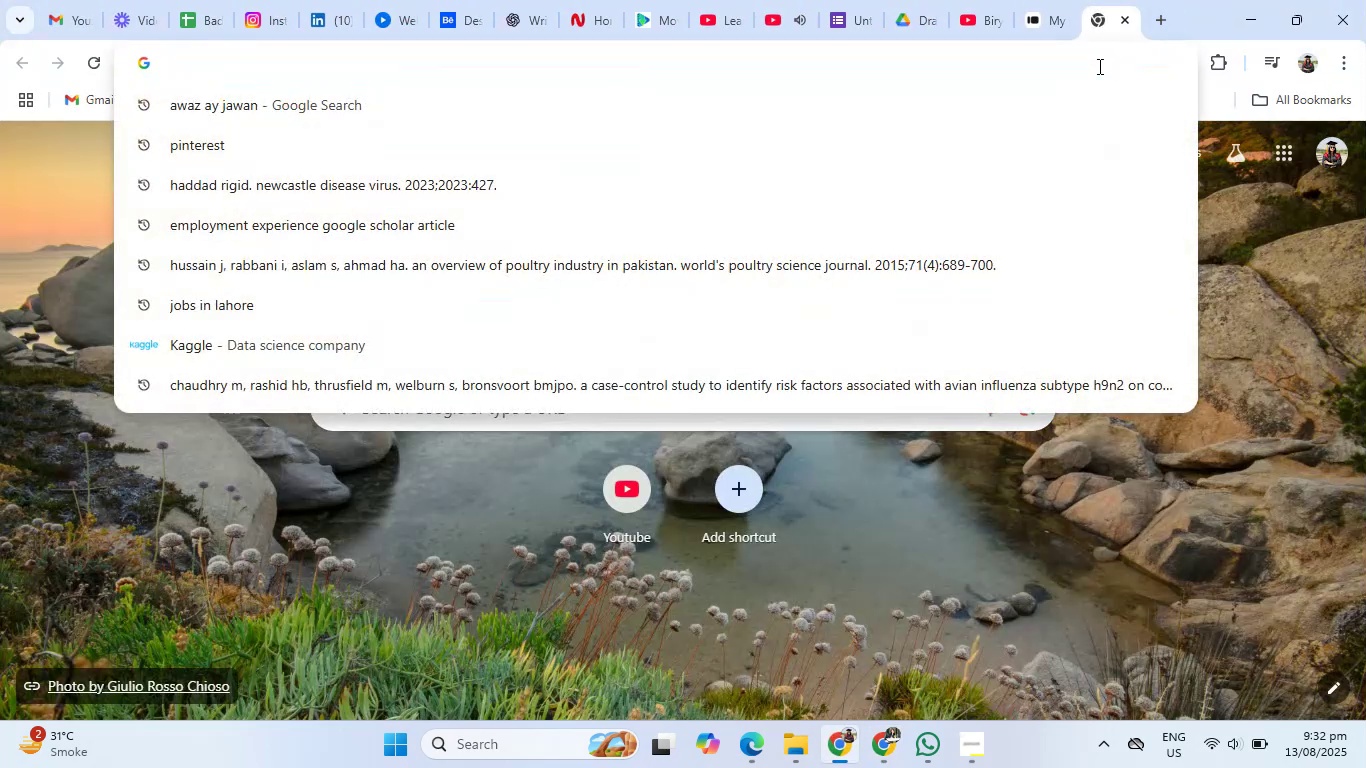 
key(Control+V)
 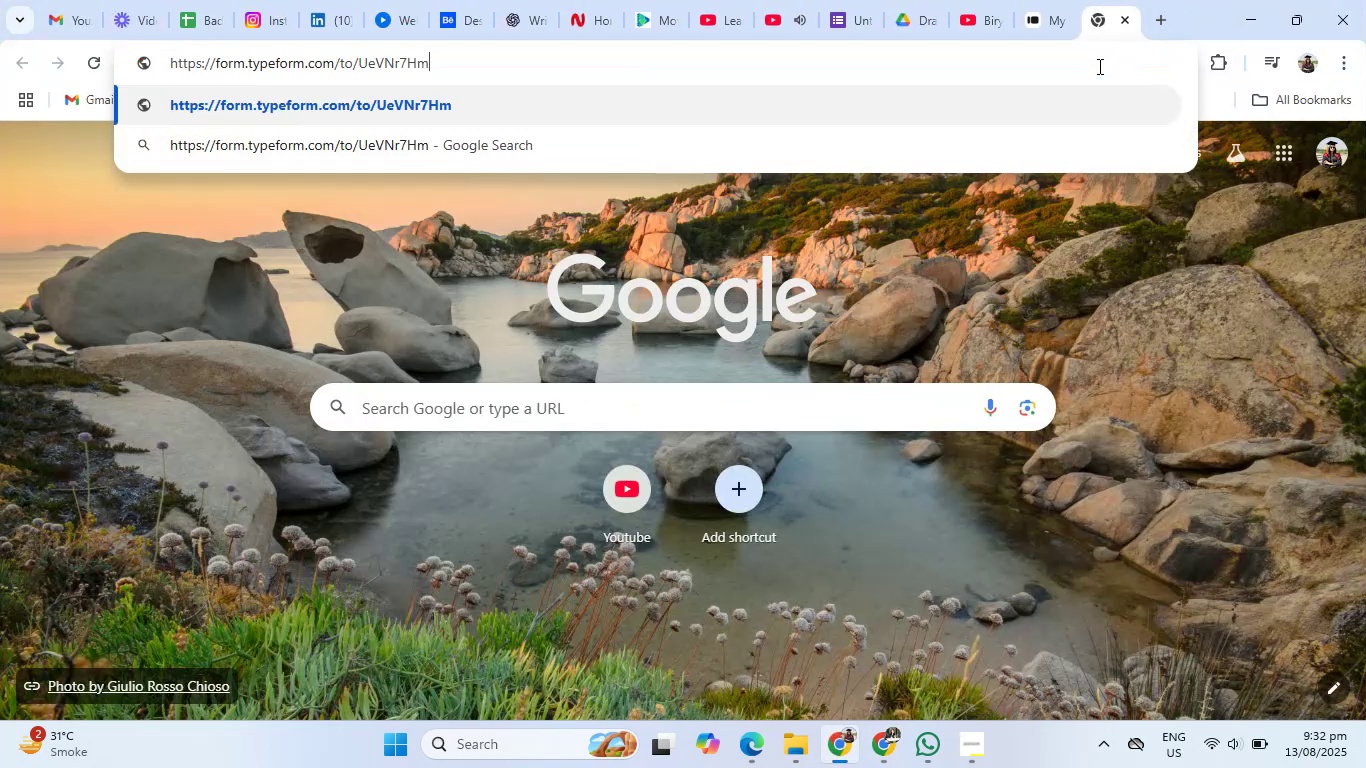 
key(Enter)
 